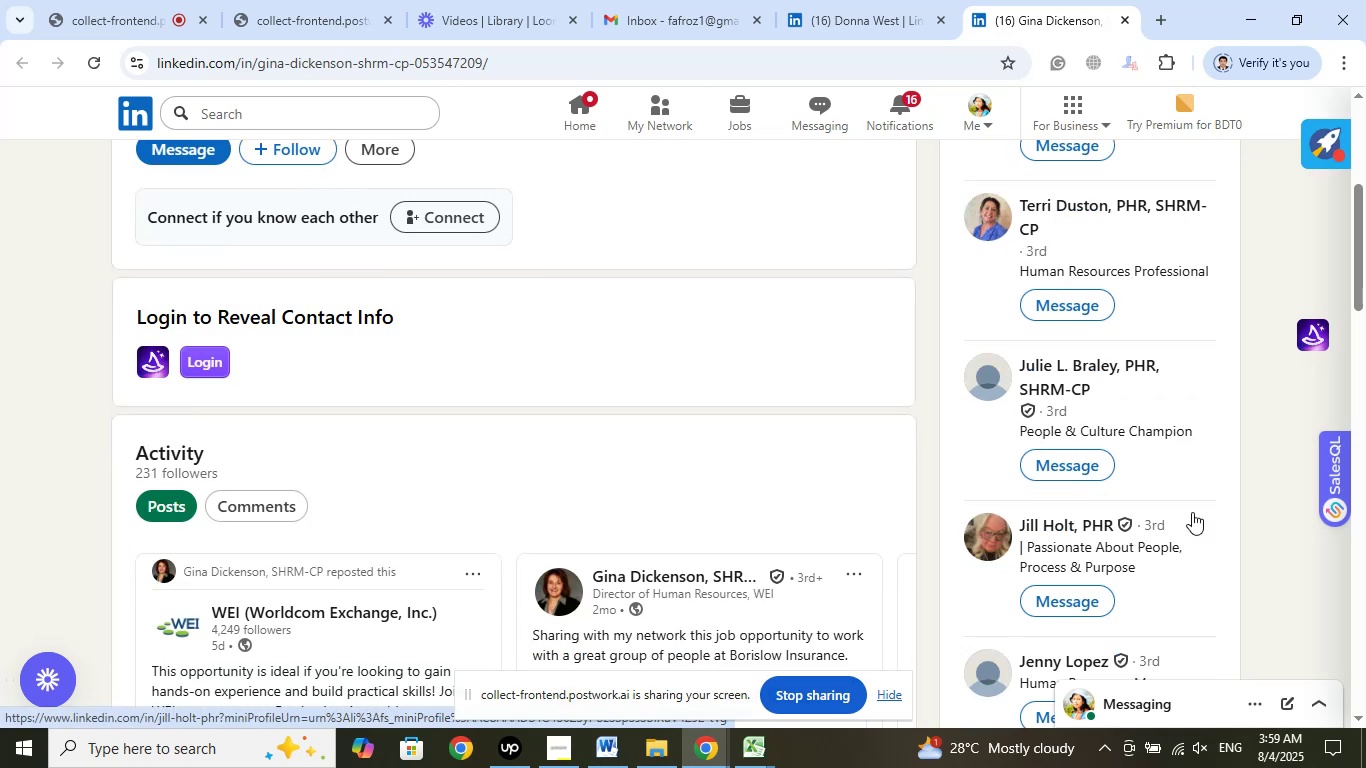 
right_click([1060, 371])
 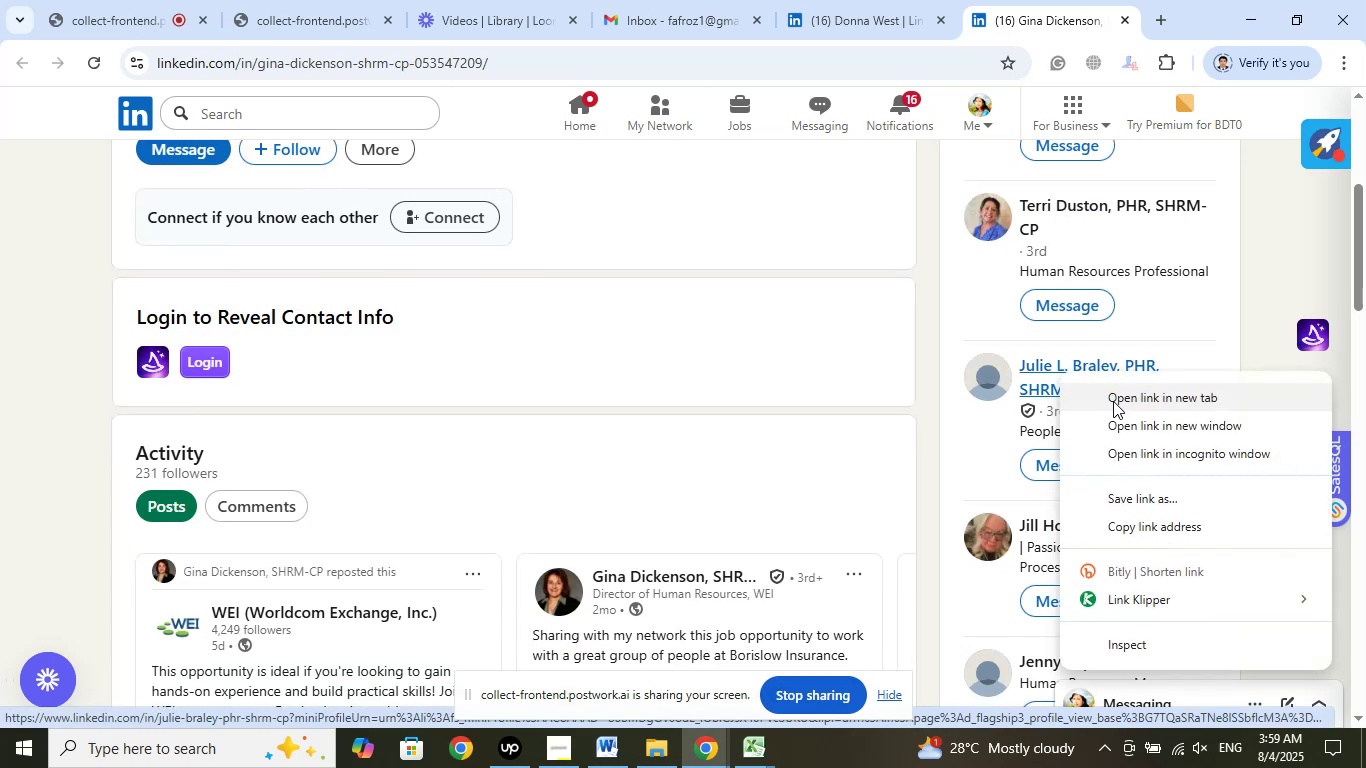 
left_click([1113, 401])
 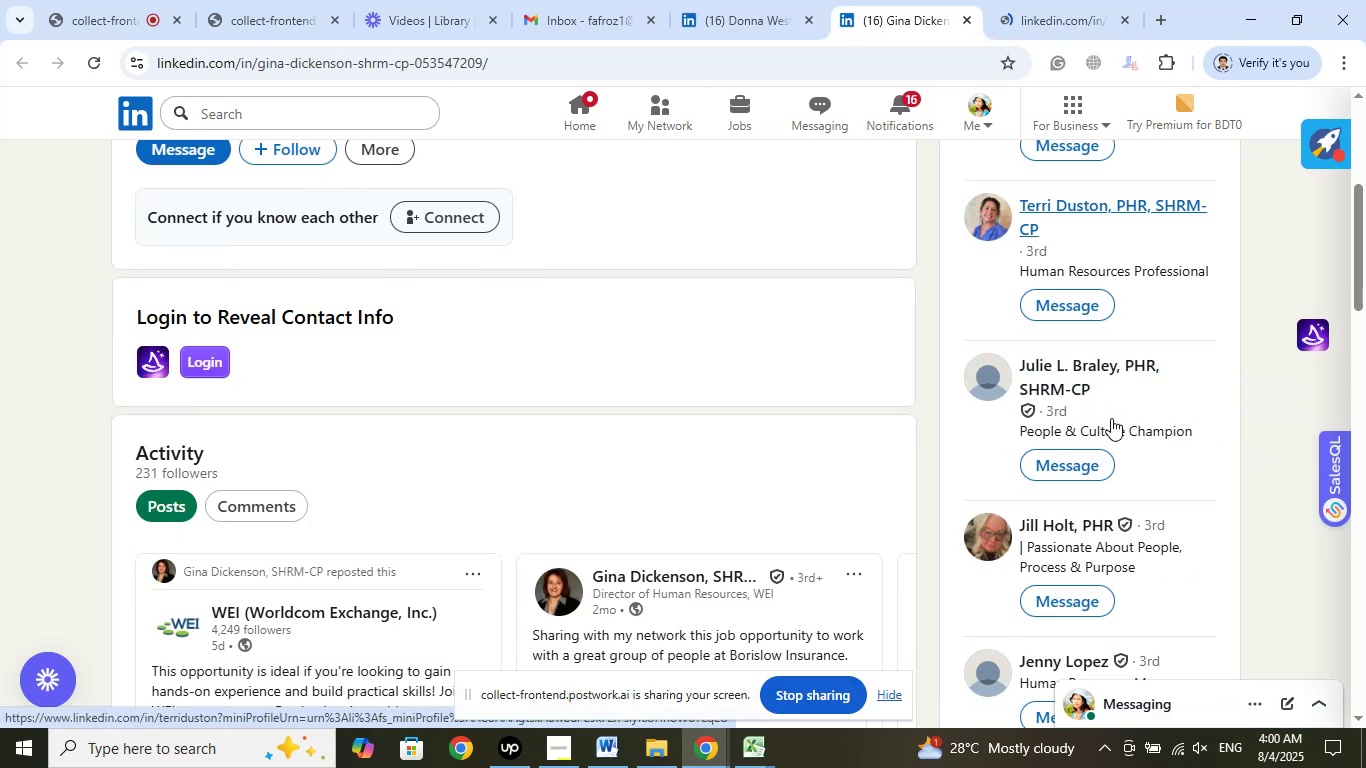 
scroll: coordinate [1140, 538], scroll_direction: down, amount: 4.0
 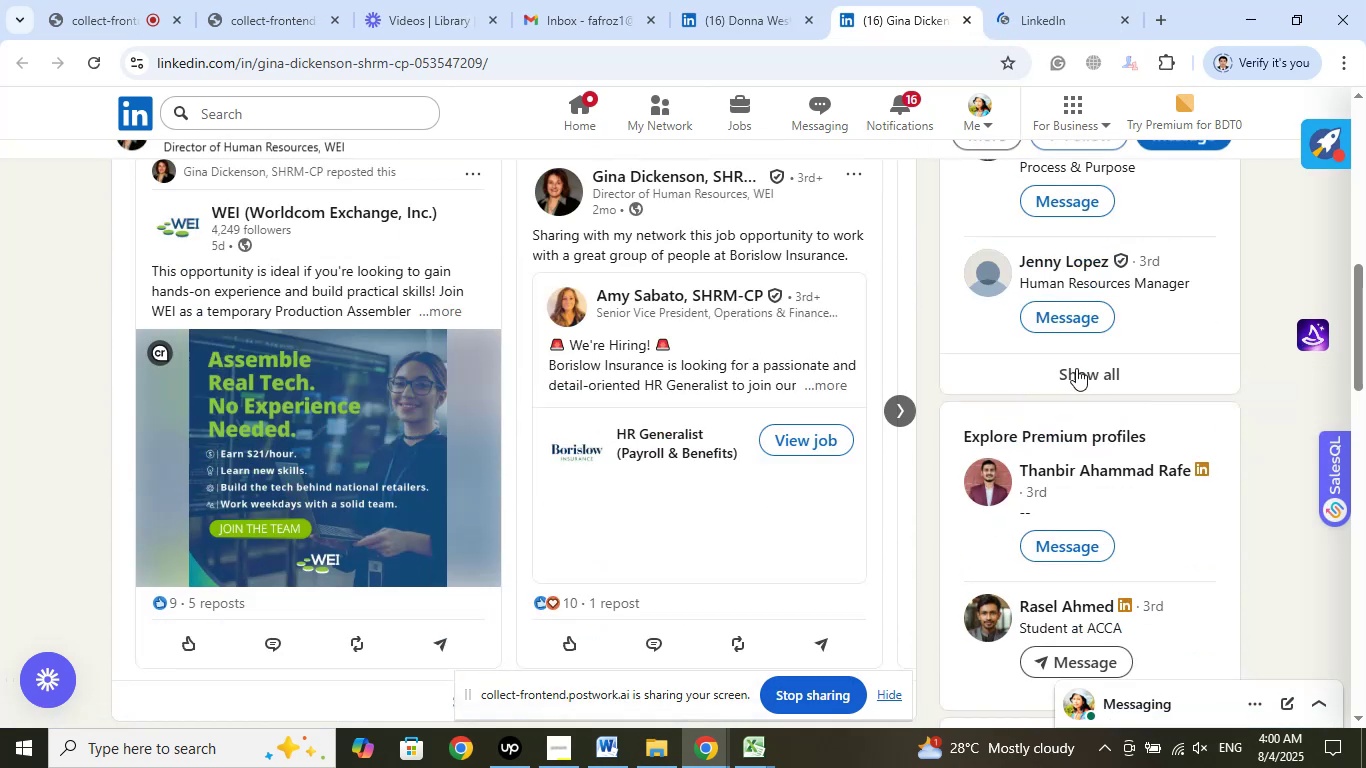 
left_click([1076, 368])
 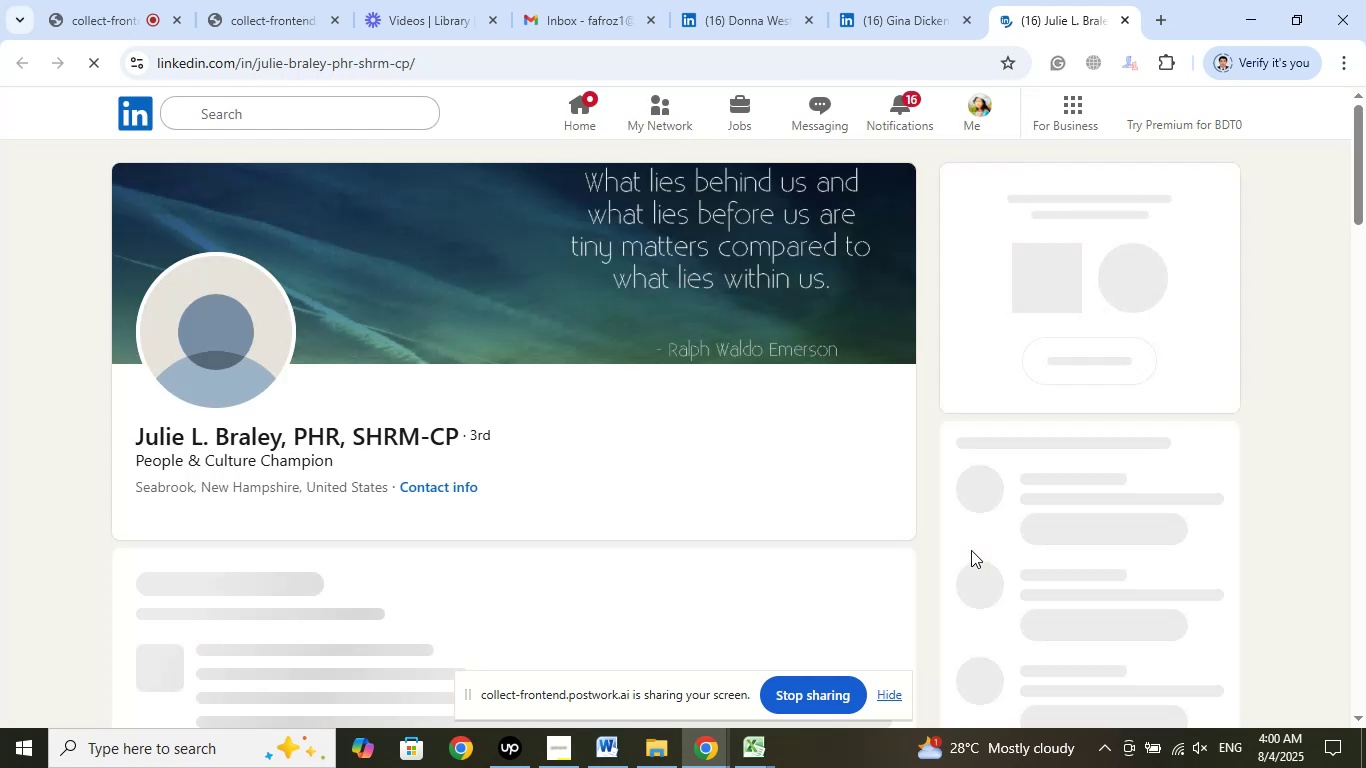 
wait(11.75)
 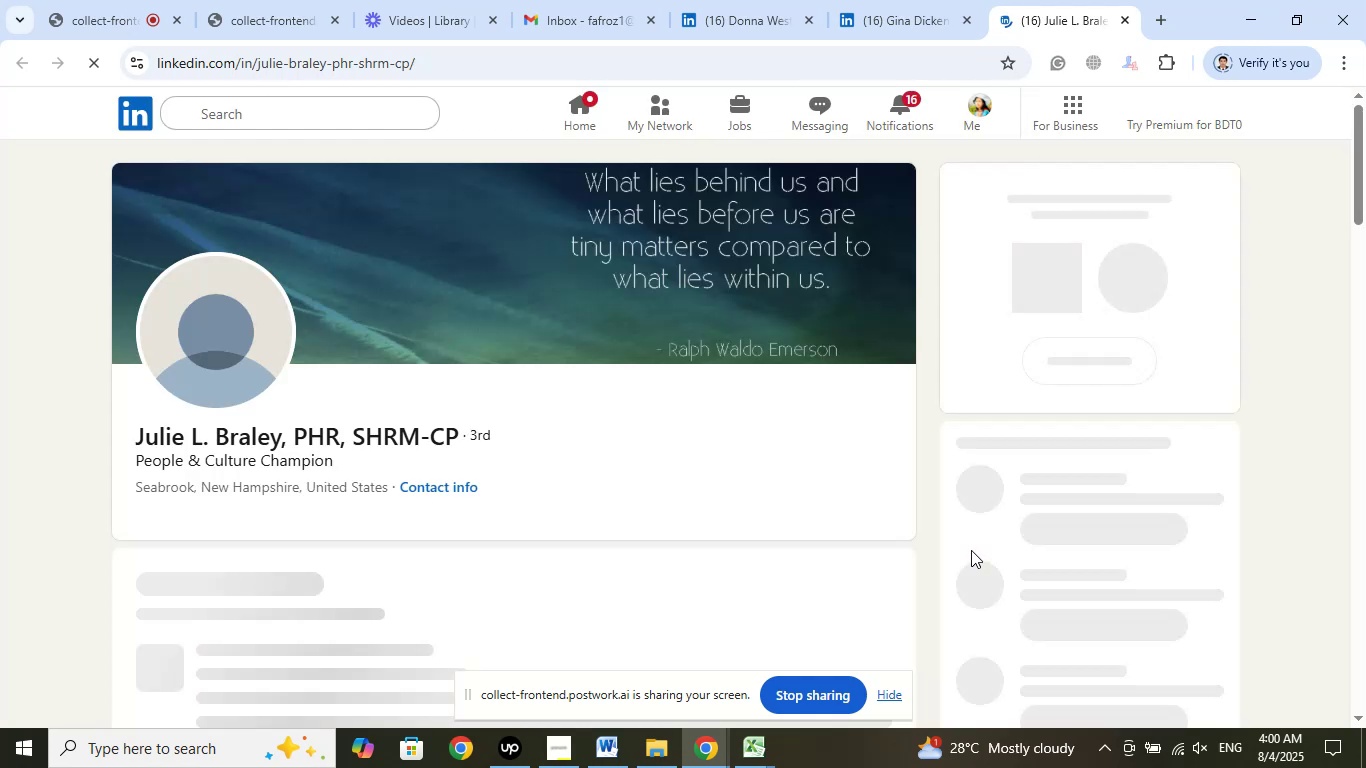 
mouse_move([839, 567])
 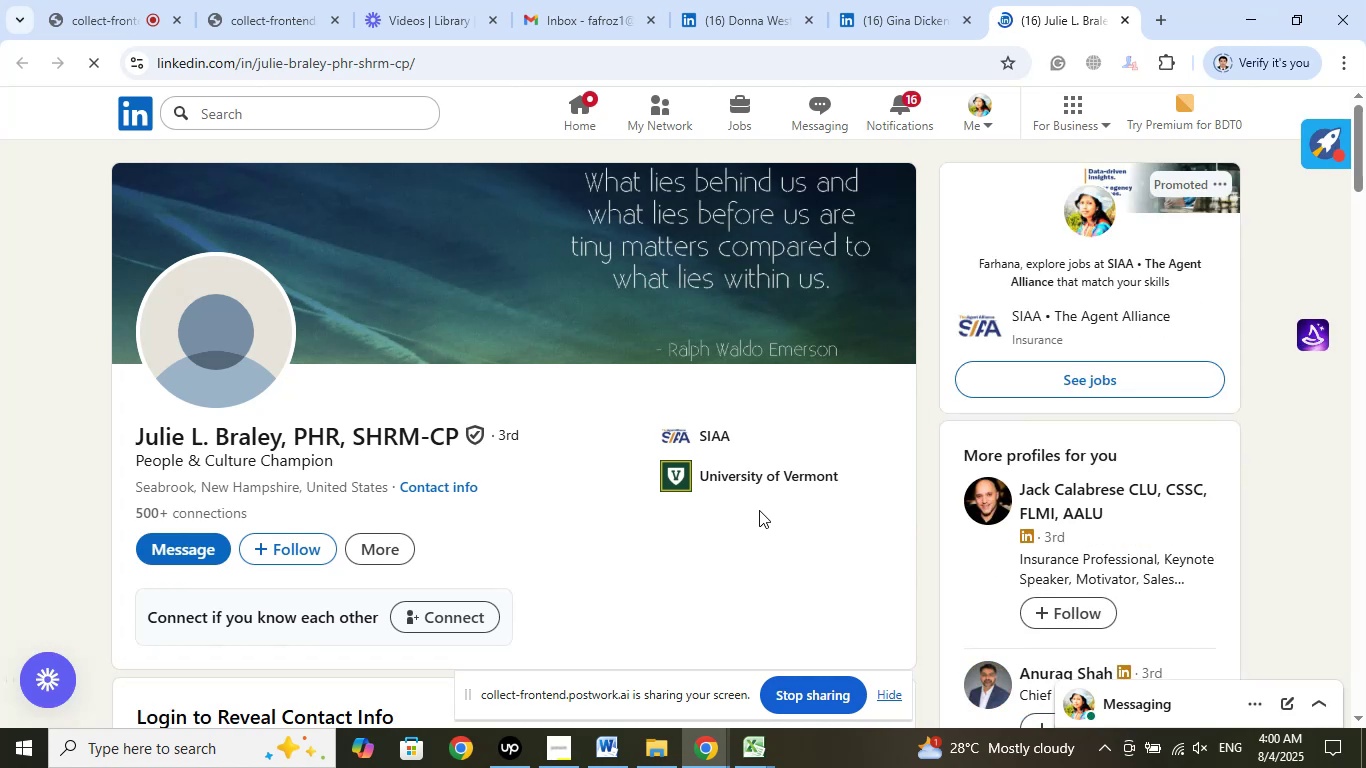 
wait(11.06)
 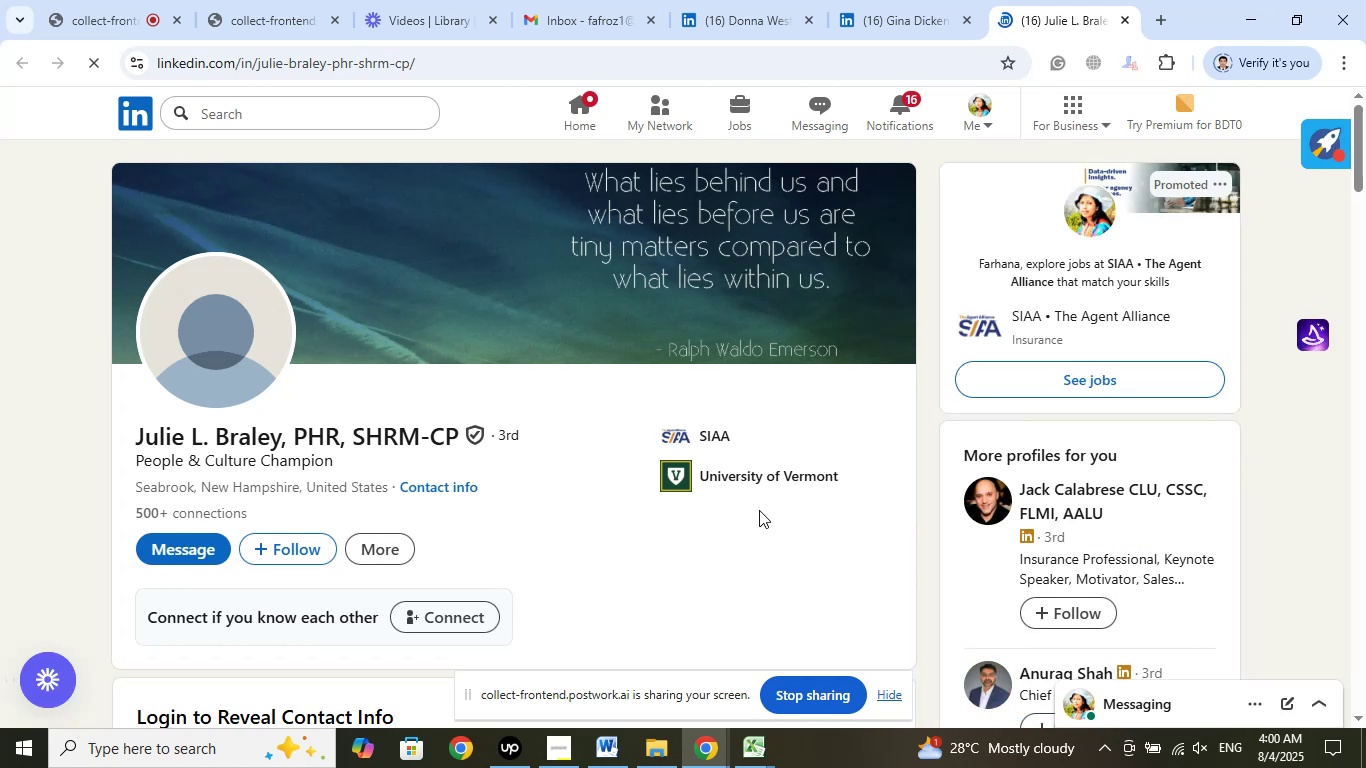 
left_click([709, 439])
 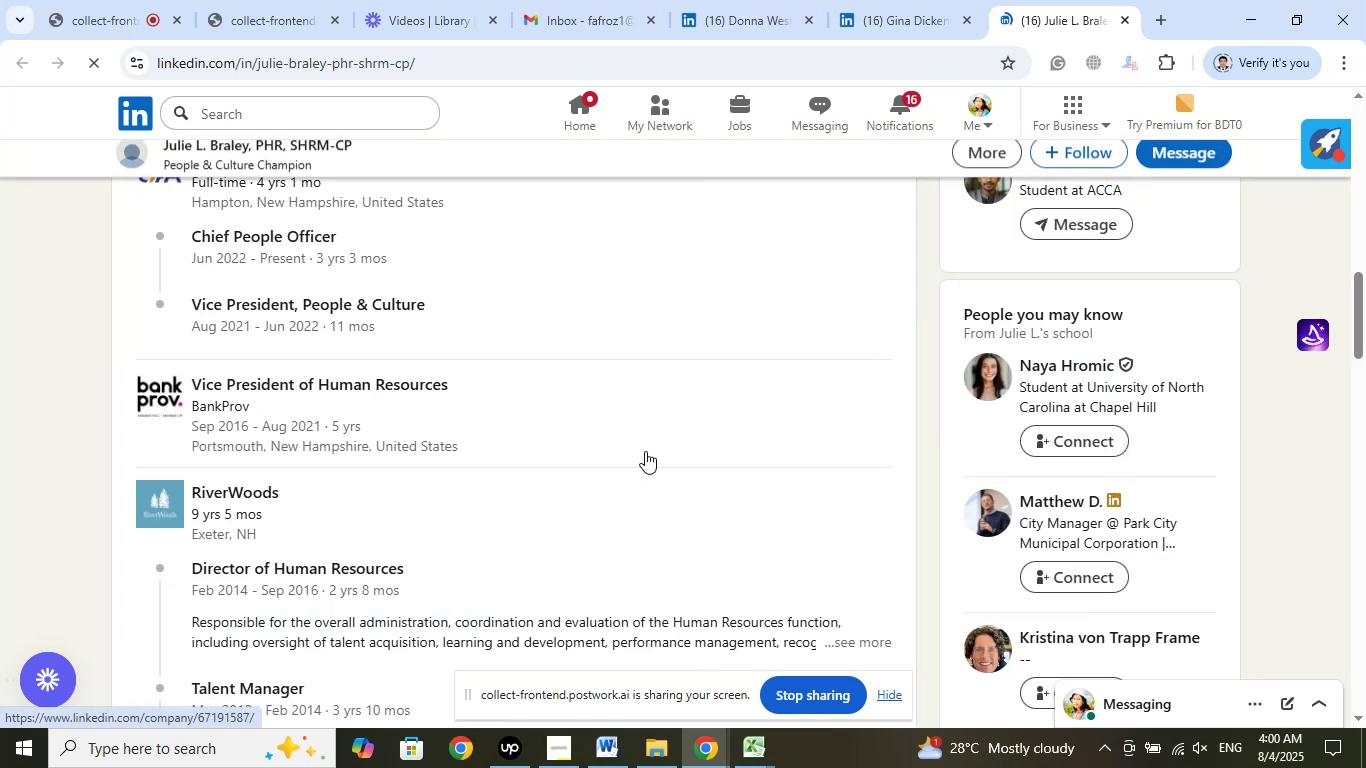 
scroll: coordinate [572, 502], scroll_direction: up, amount: 2.0
 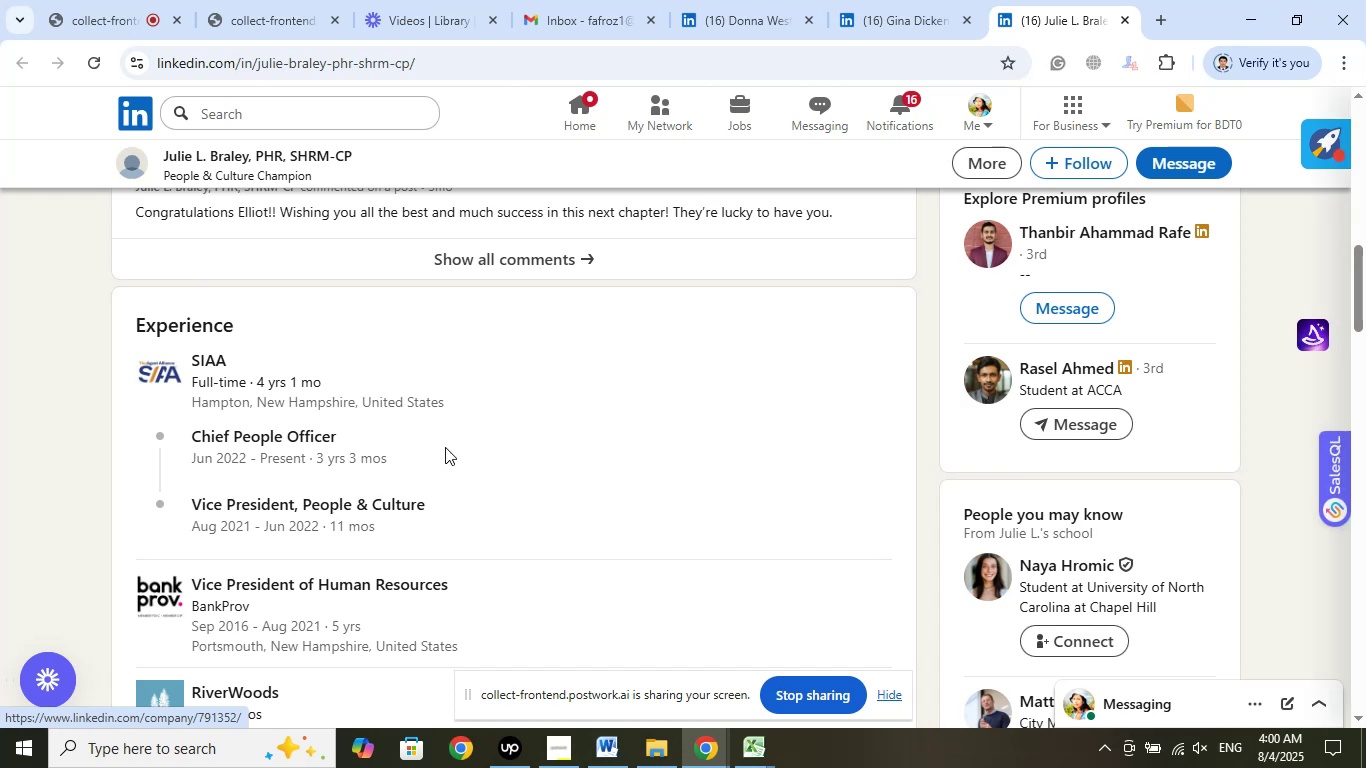 
wait(13.33)
 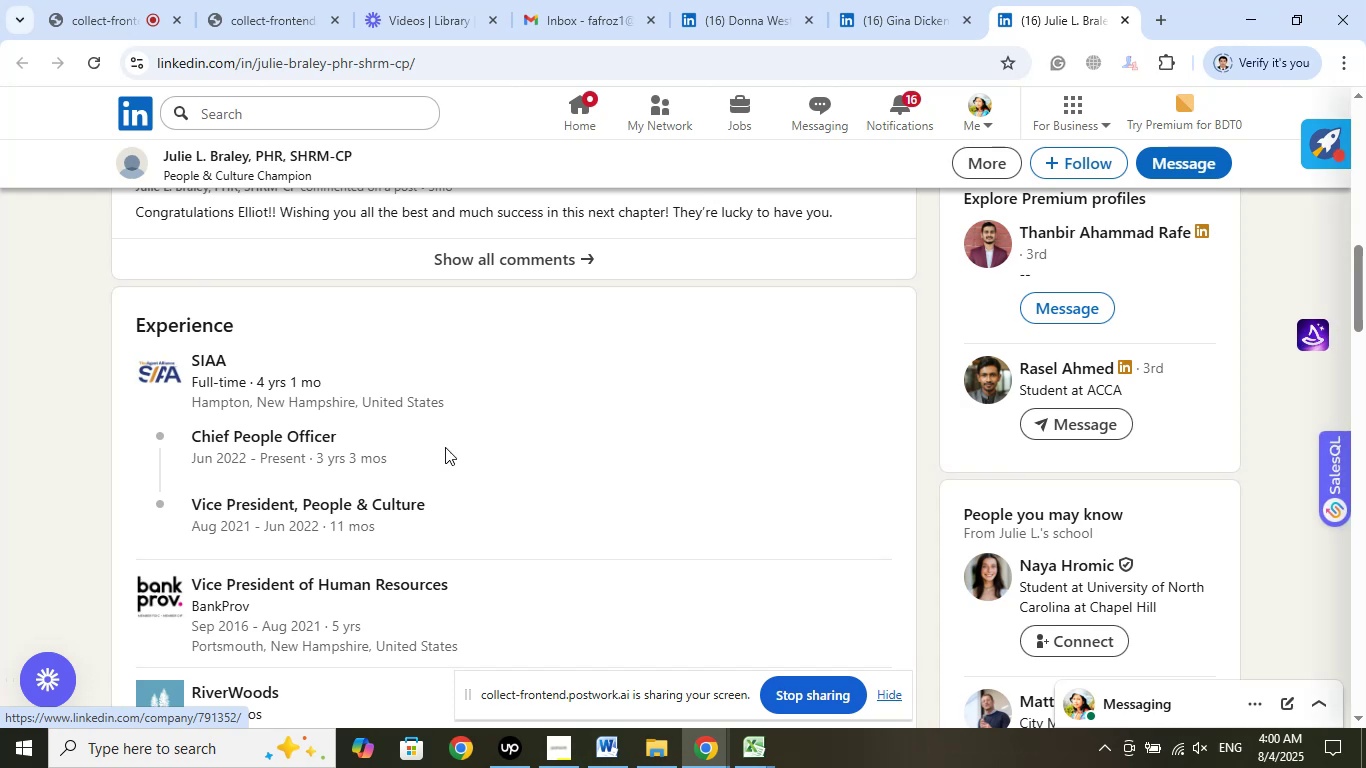 
left_click([395, 167])
 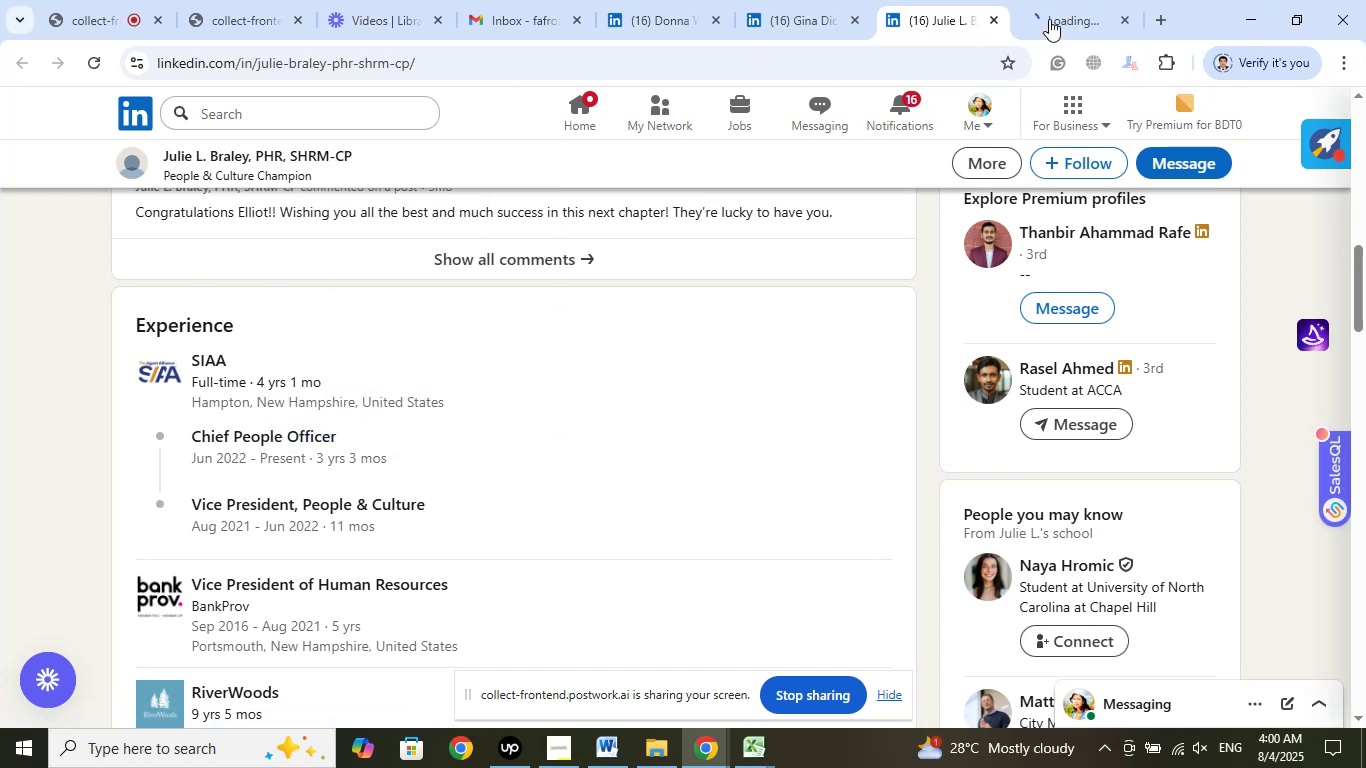 
left_click([1052, 17])
 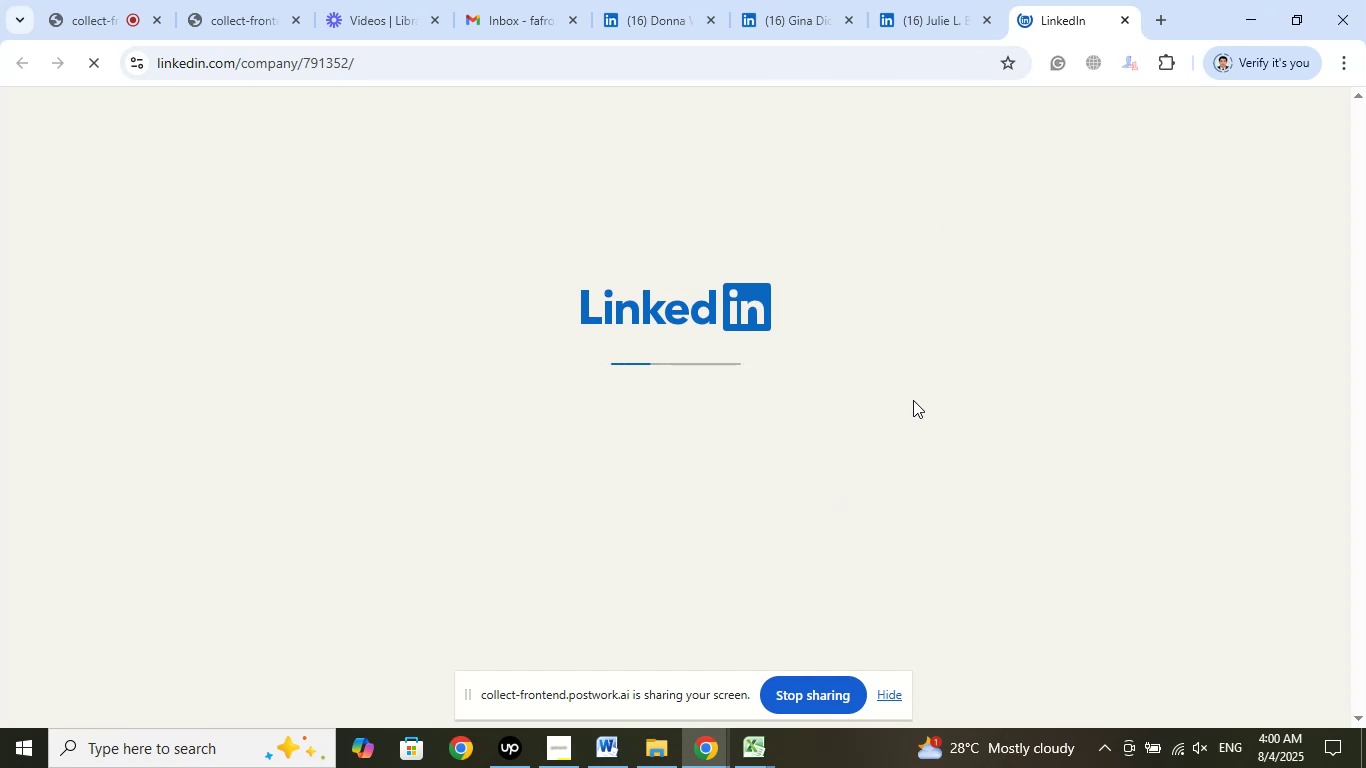 
wait(8.63)
 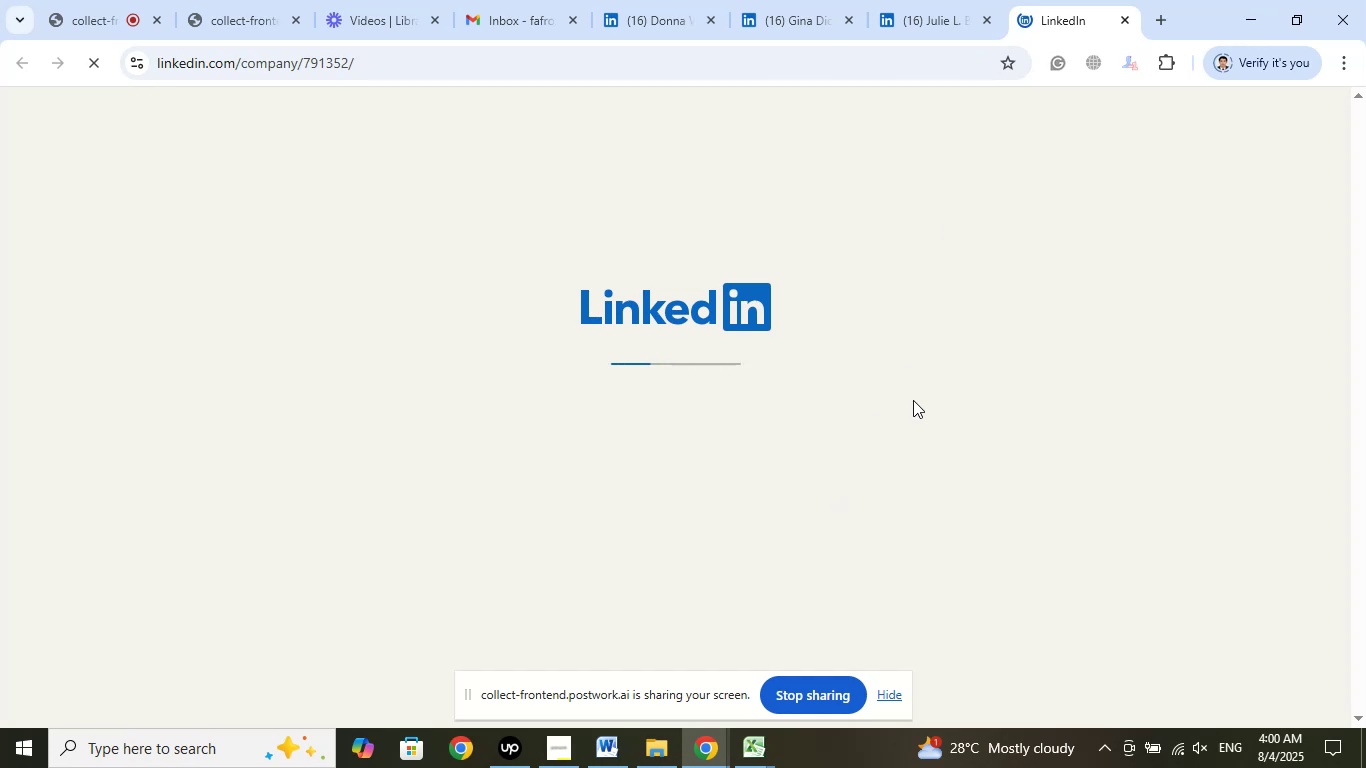 
left_click([949, 16])
 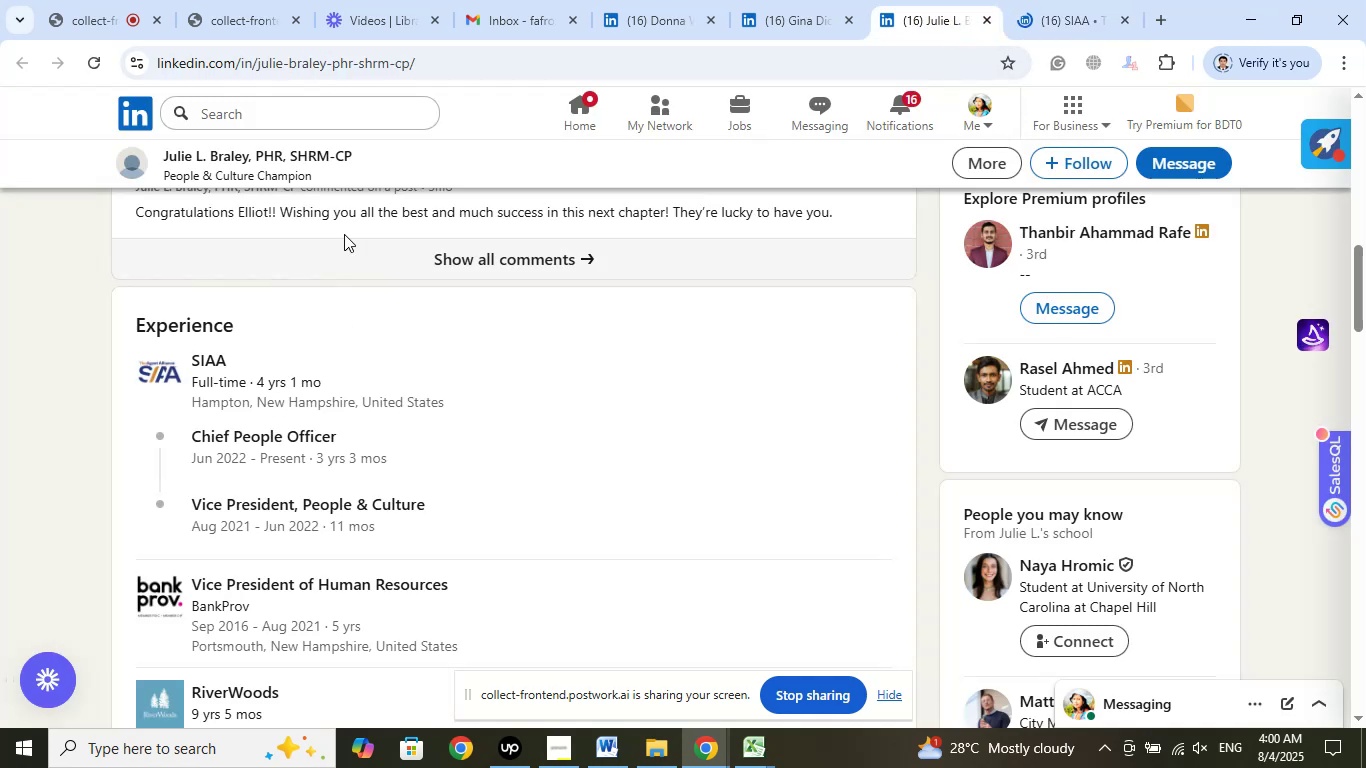 
left_click([258, 168])
 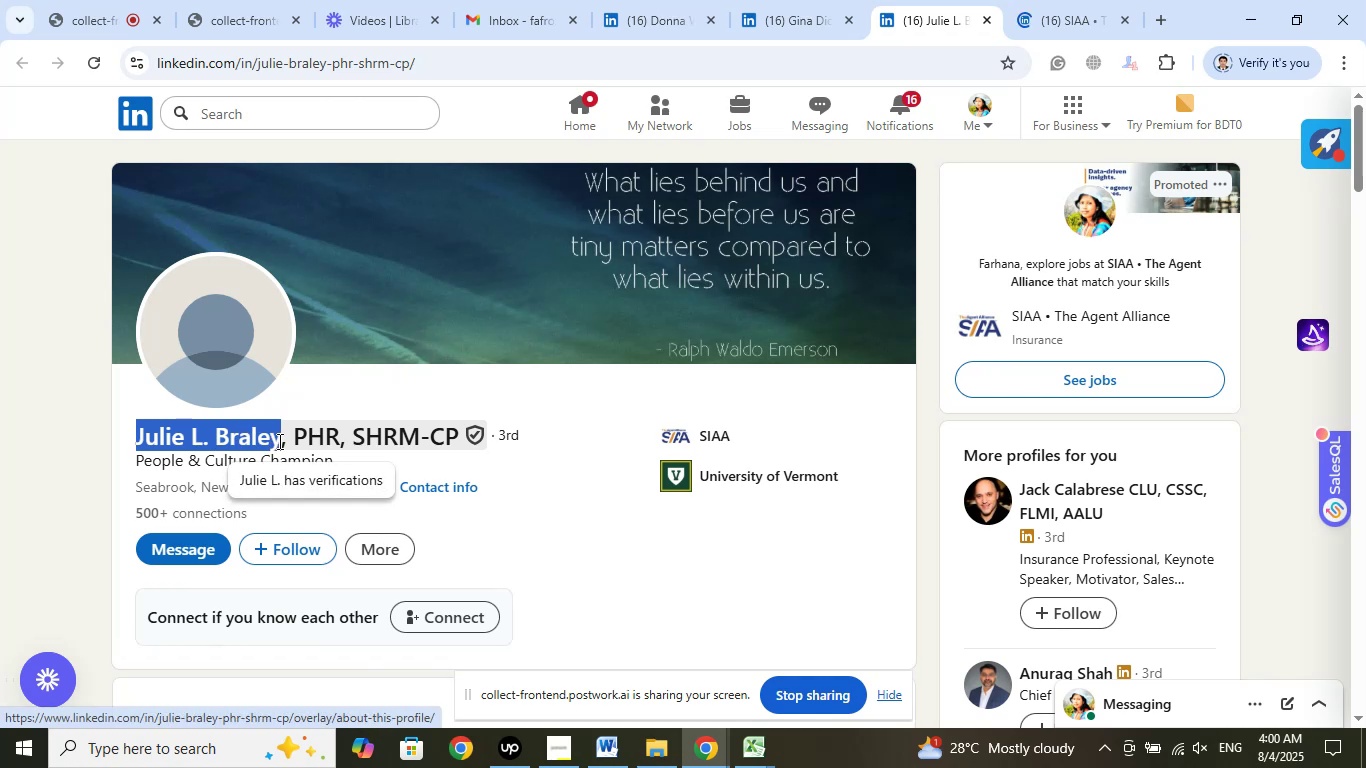 
right_click([249, 437])
 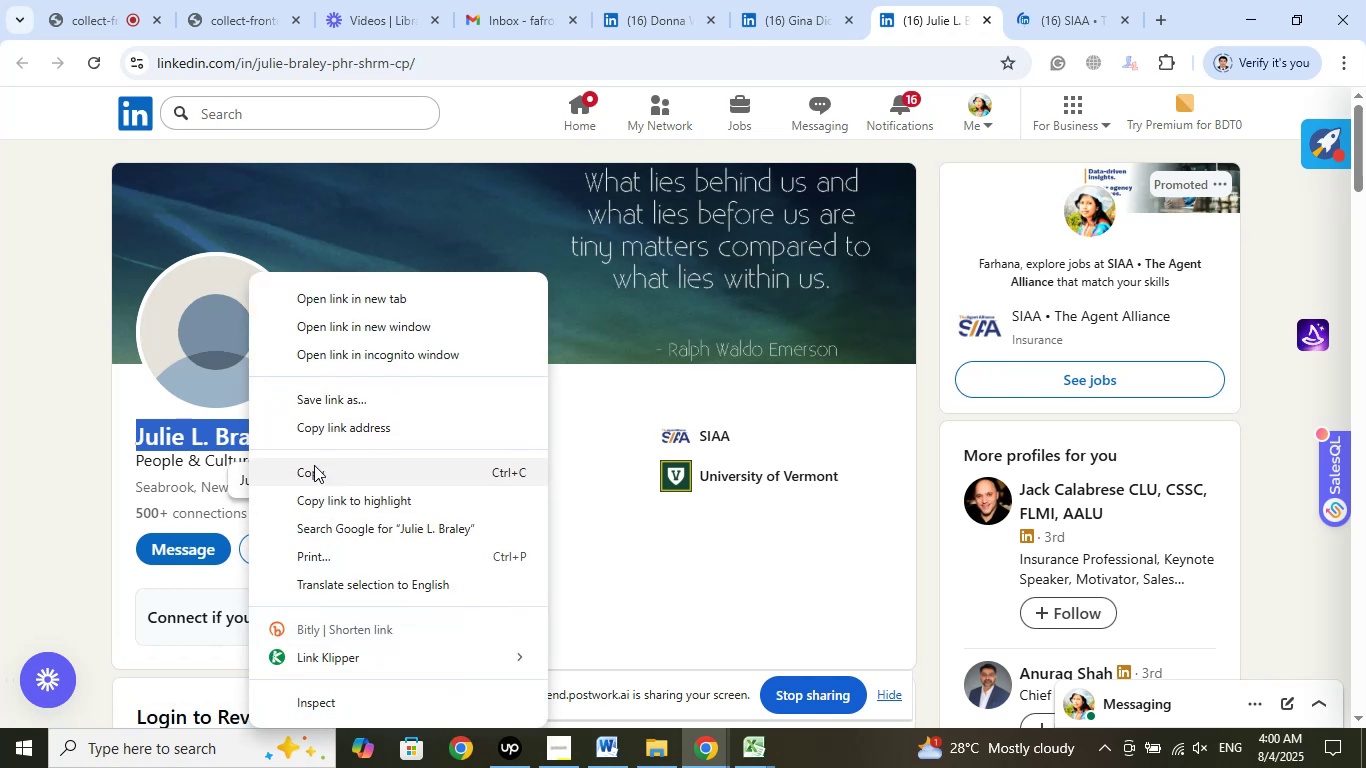 
left_click([314, 465])
 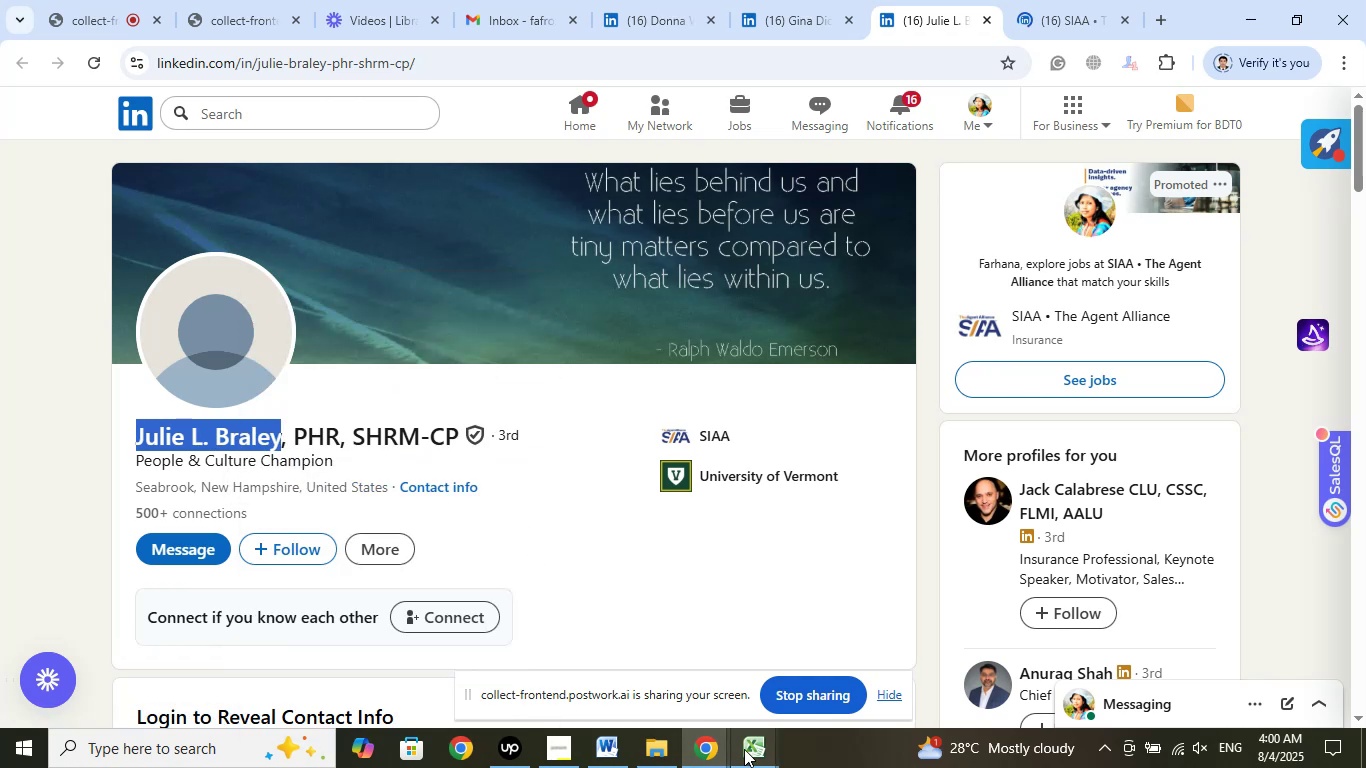 
left_click([755, 749])
 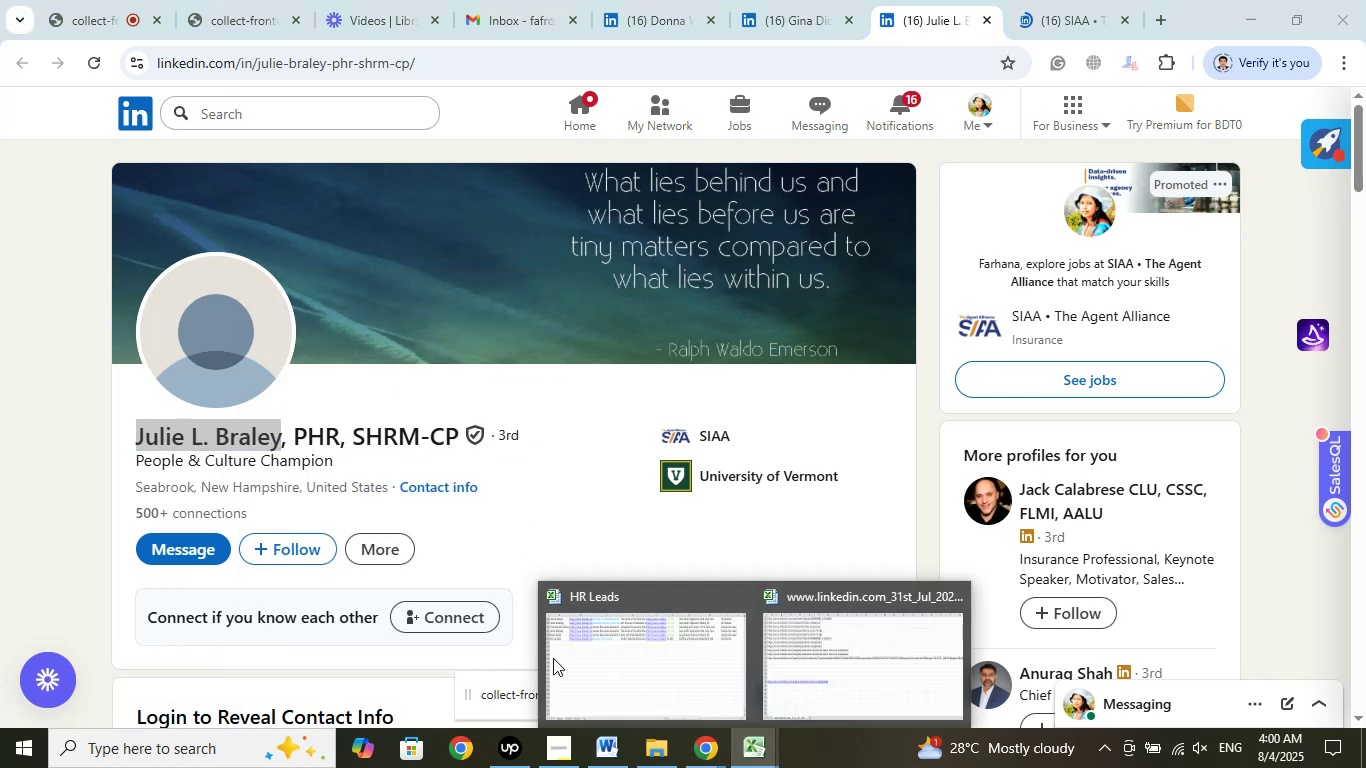 
left_click([599, 660])
 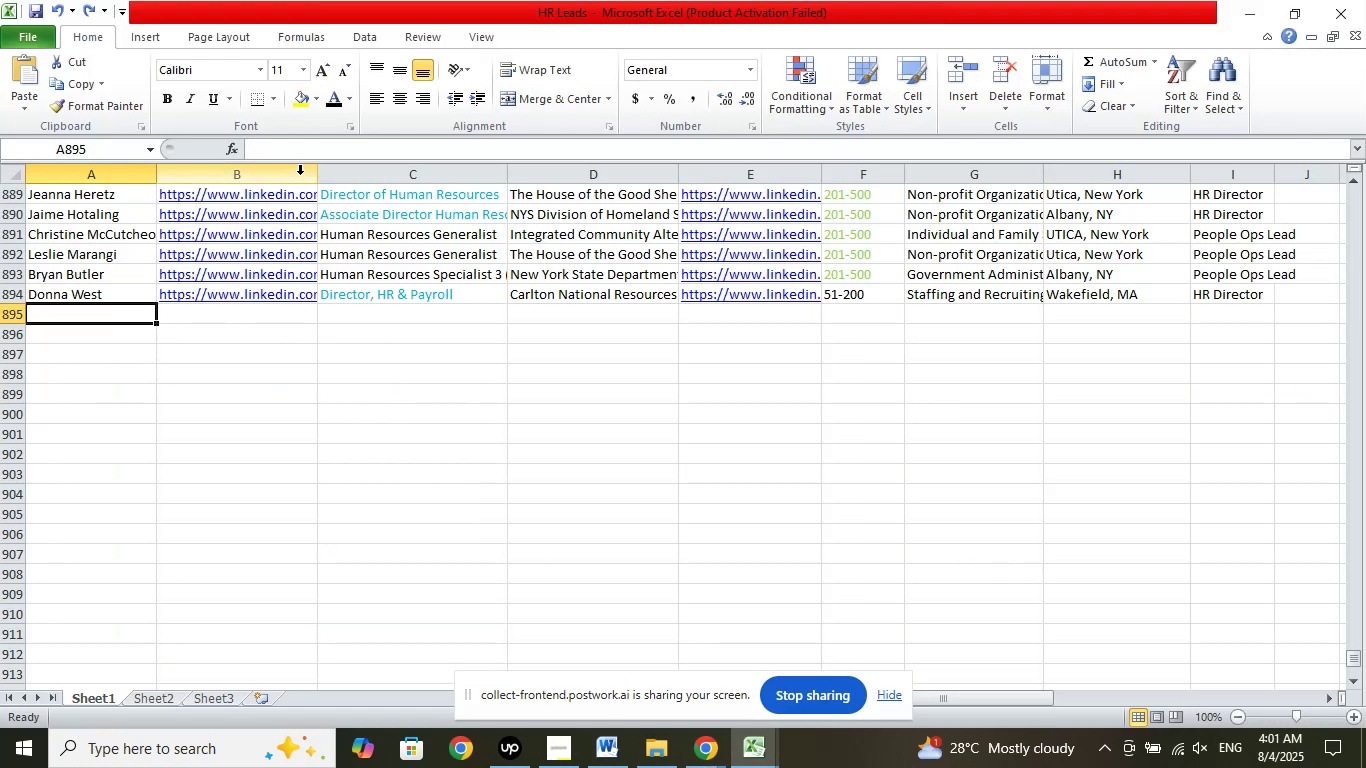 
left_click([330, 149])
 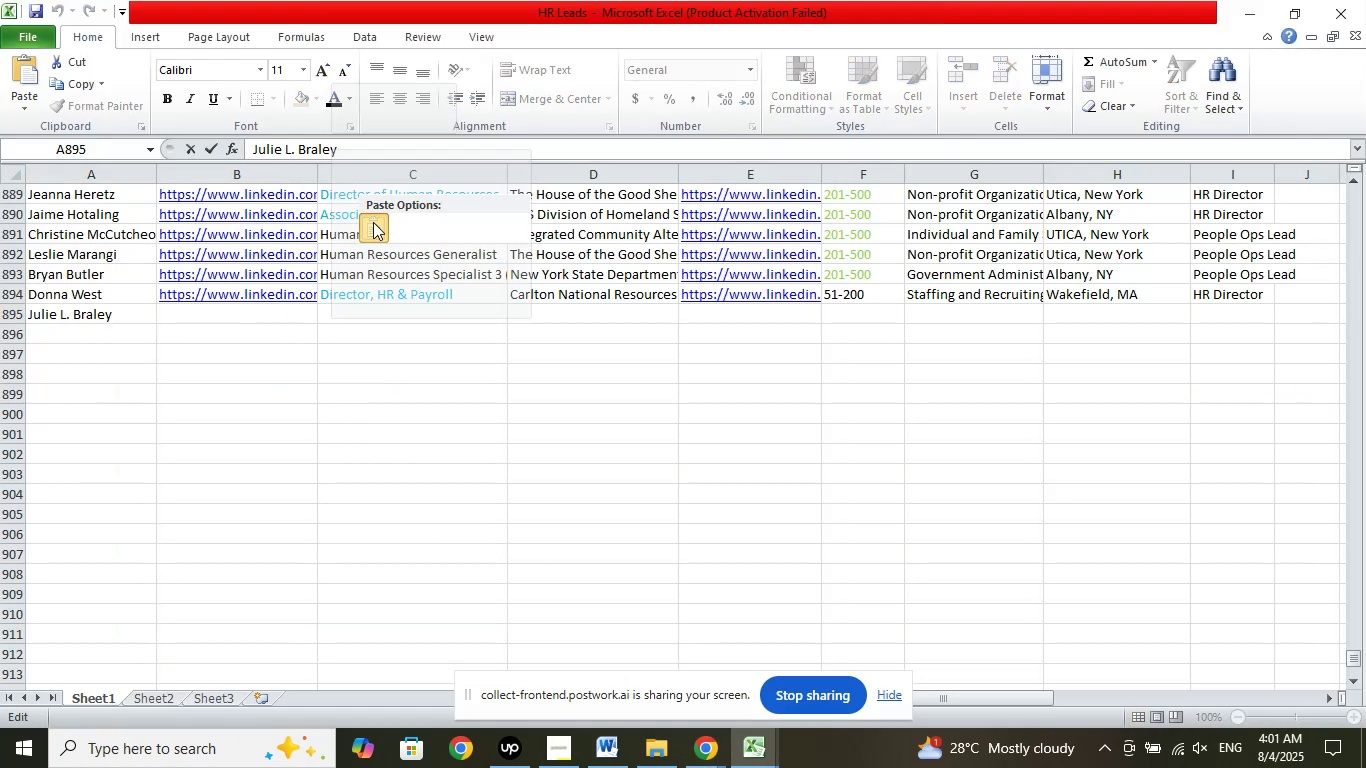 
double_click([298, 396])
 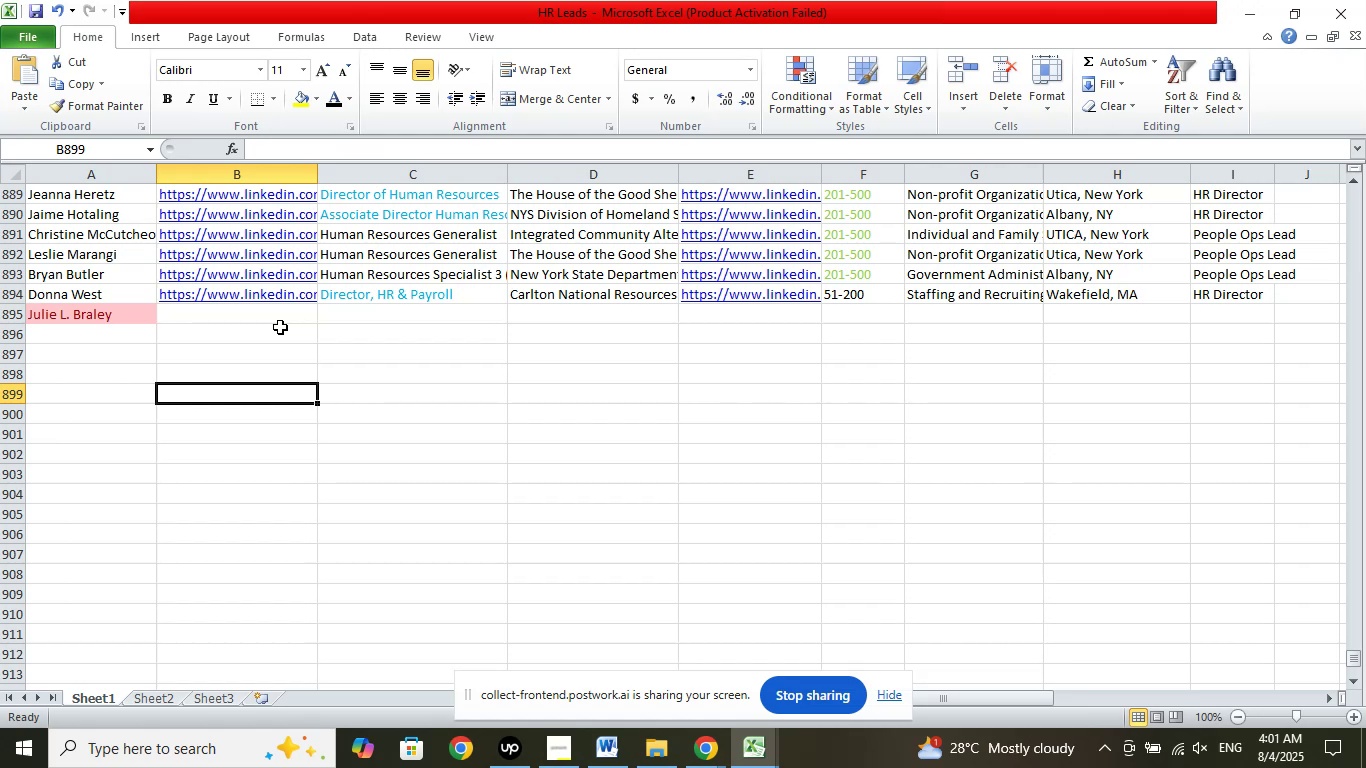 
key(Control+Z)
 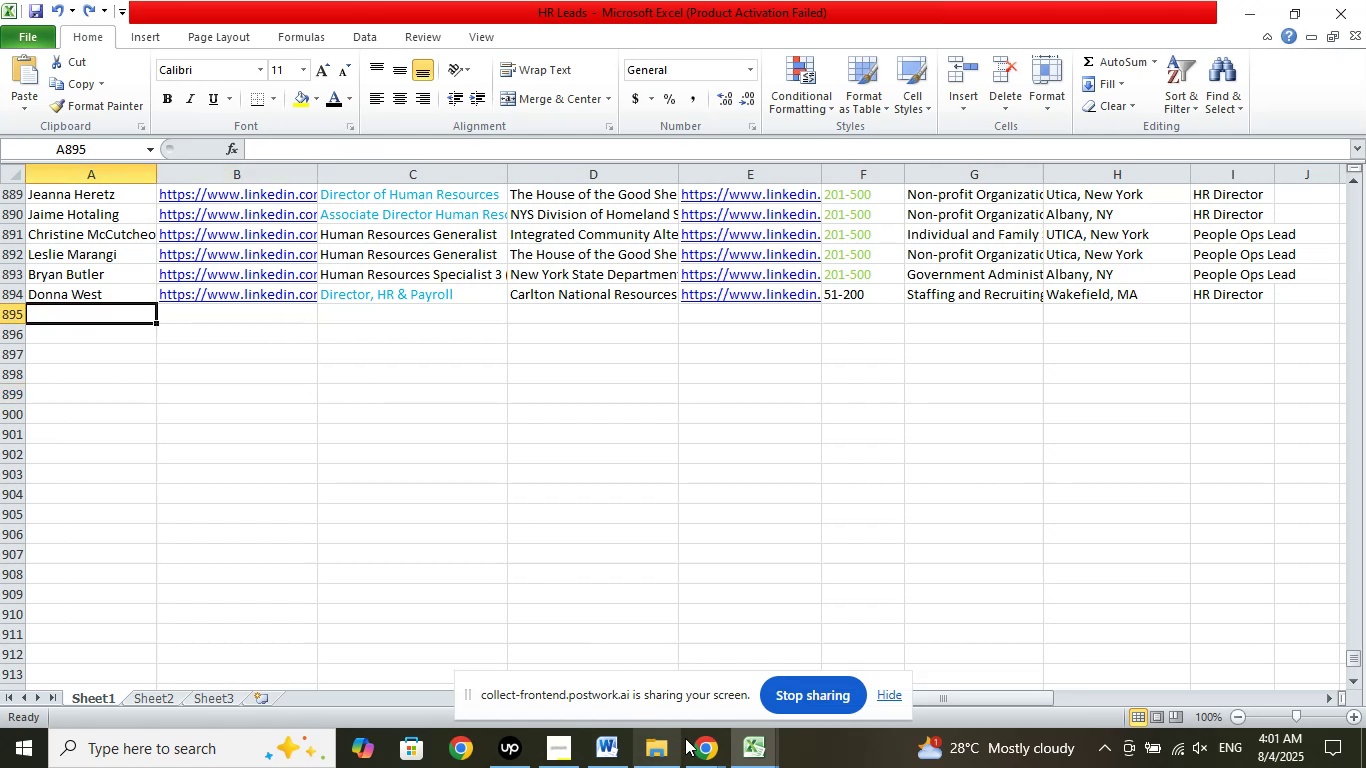 
left_click([713, 748])
 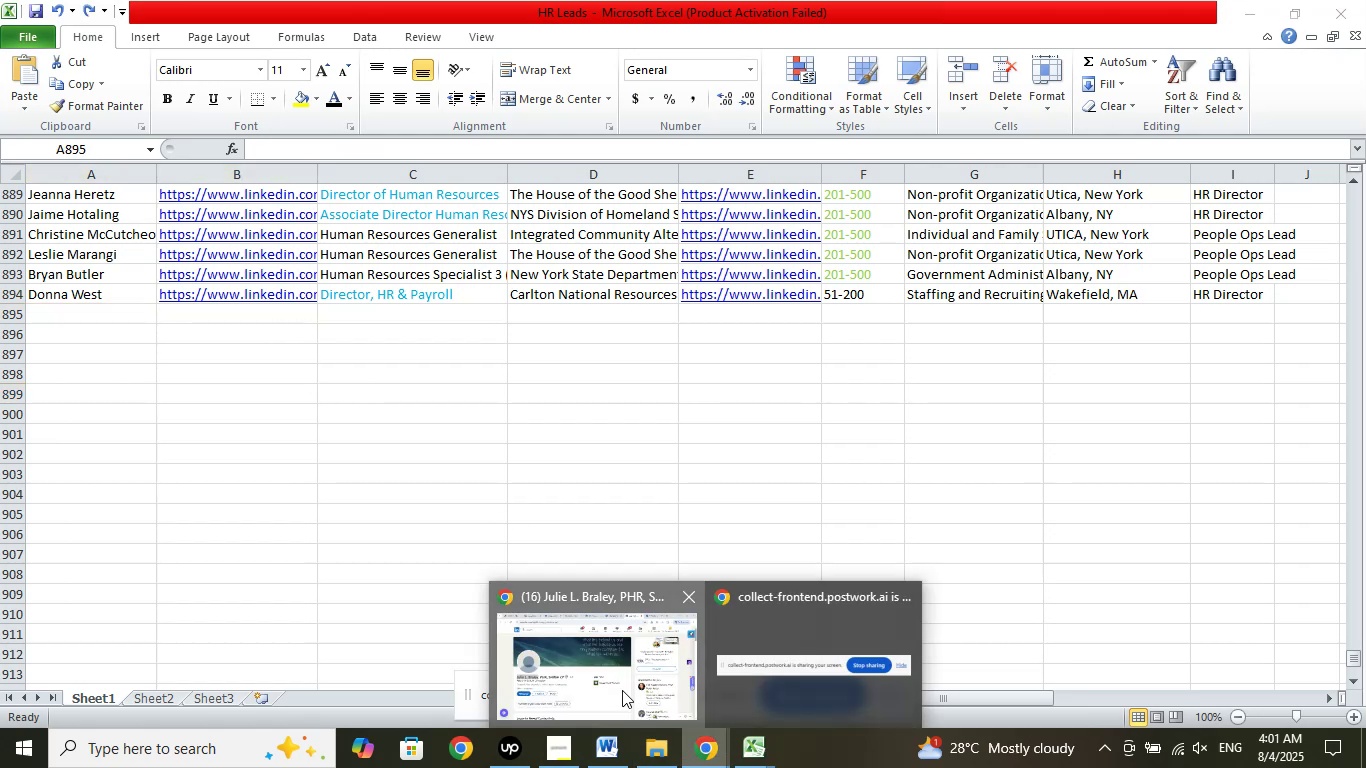 
double_click([622, 690])
 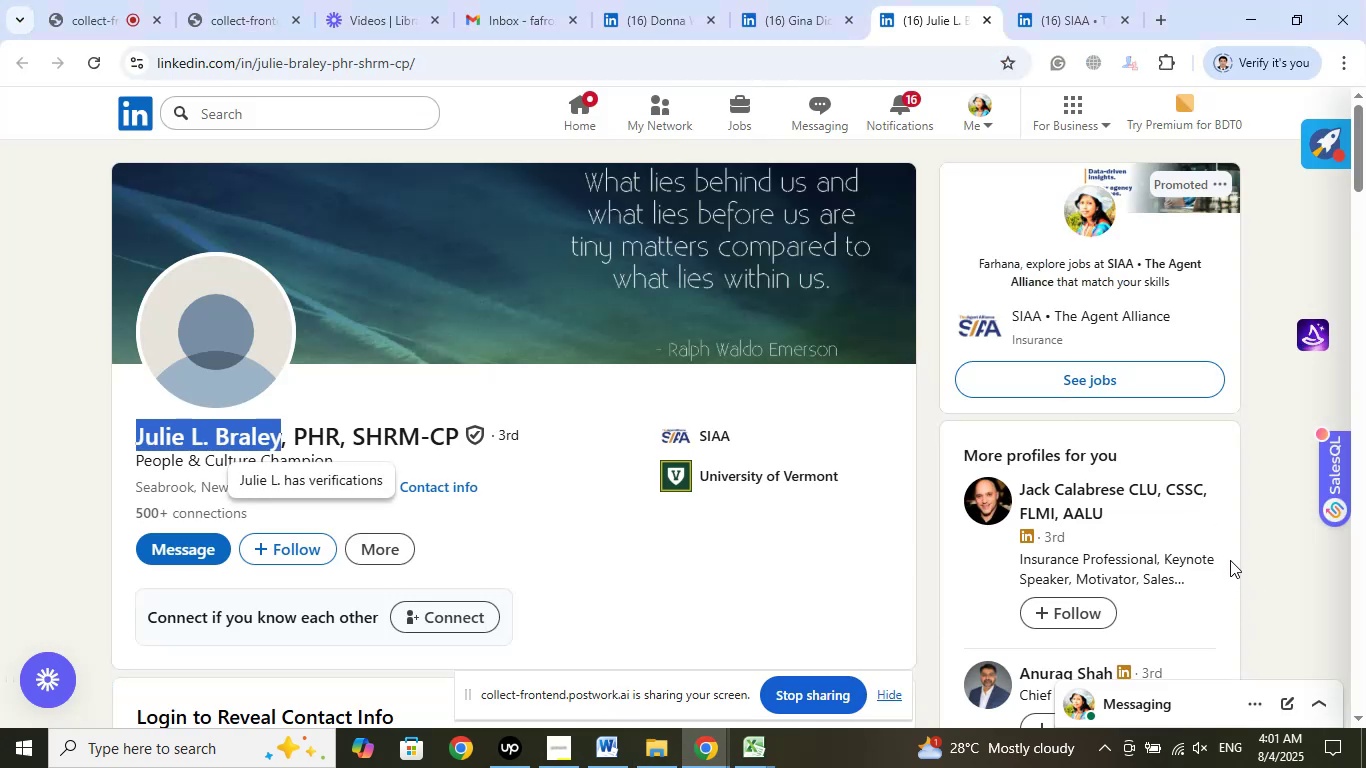 
scroll: coordinate [1229, 553], scroll_direction: none, amount: 0.0
 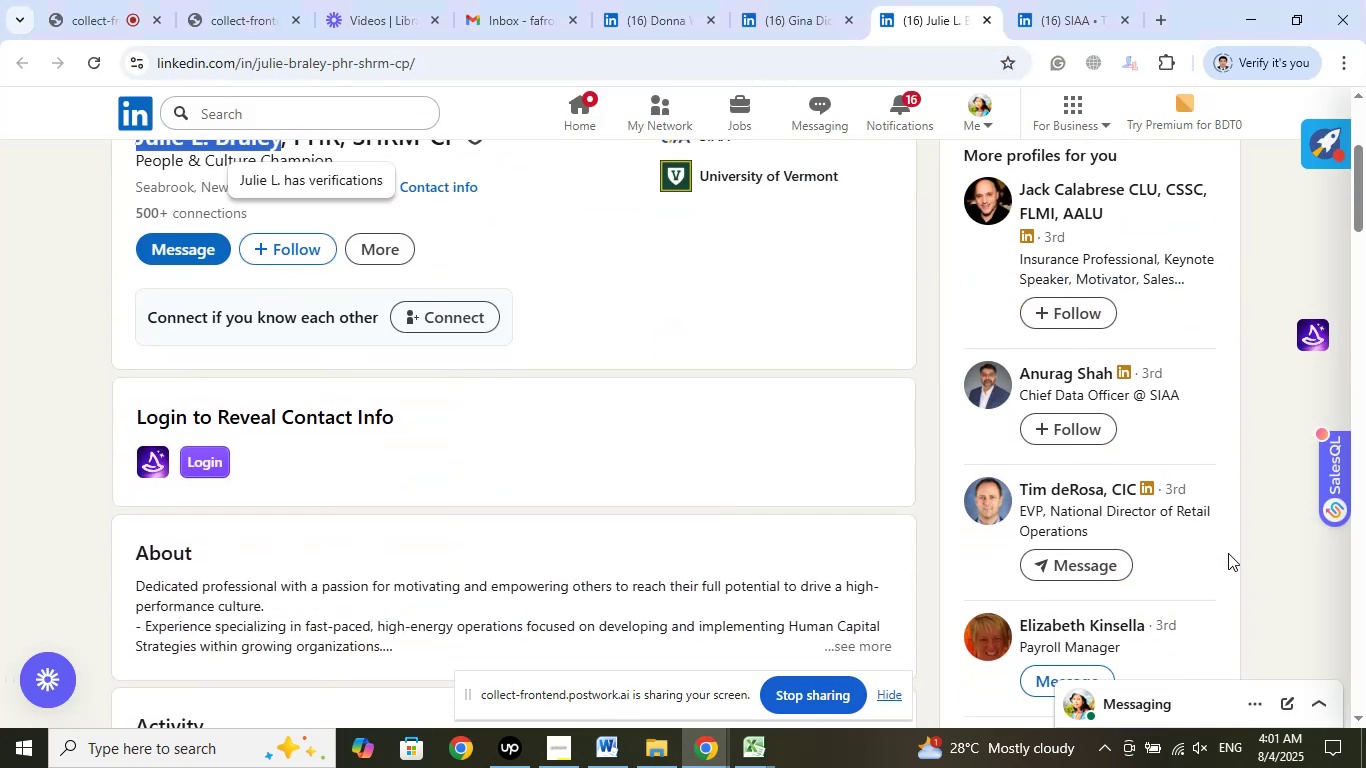 
scroll: coordinate [1228, 553], scroll_direction: down, amount: 3.0
 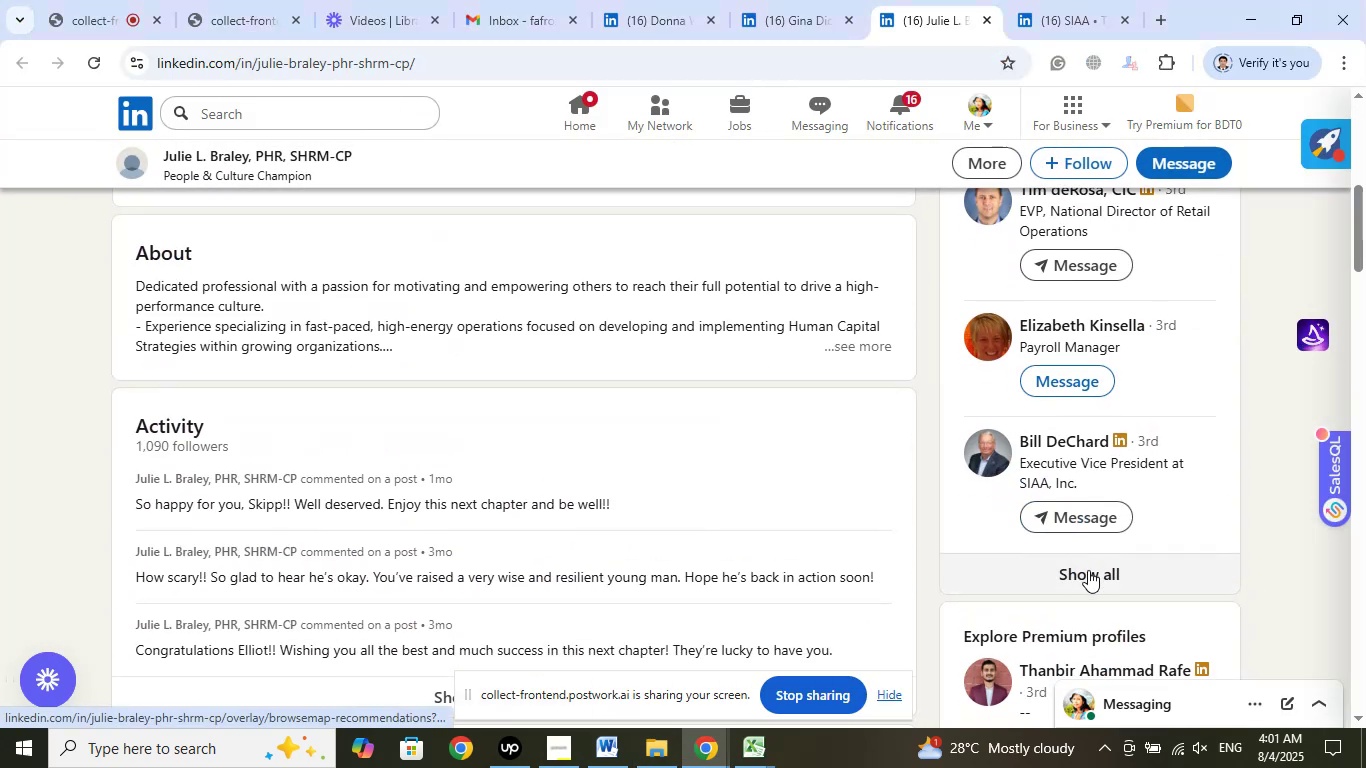 
left_click([1088, 571])
 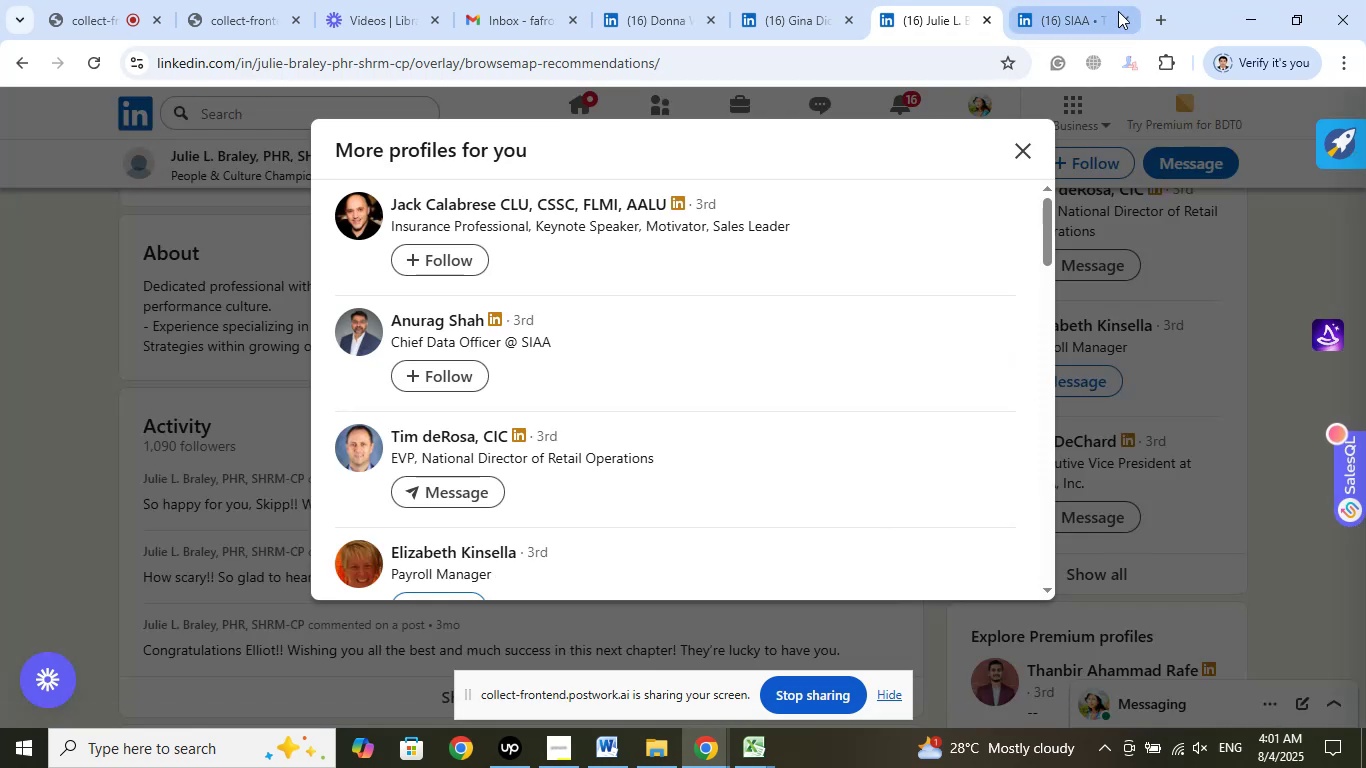 
left_click([1126, 23])
 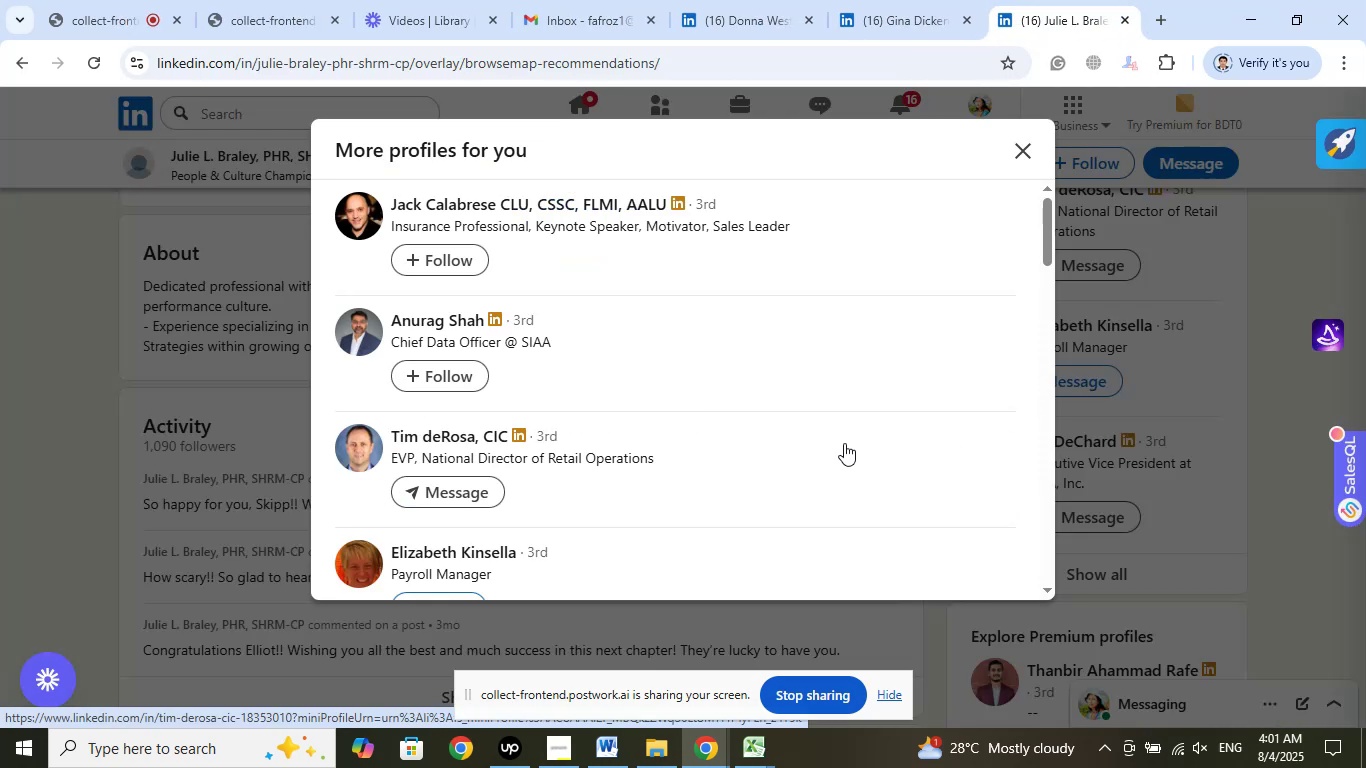 
scroll: coordinate [845, 443], scroll_direction: down, amount: 6.0
 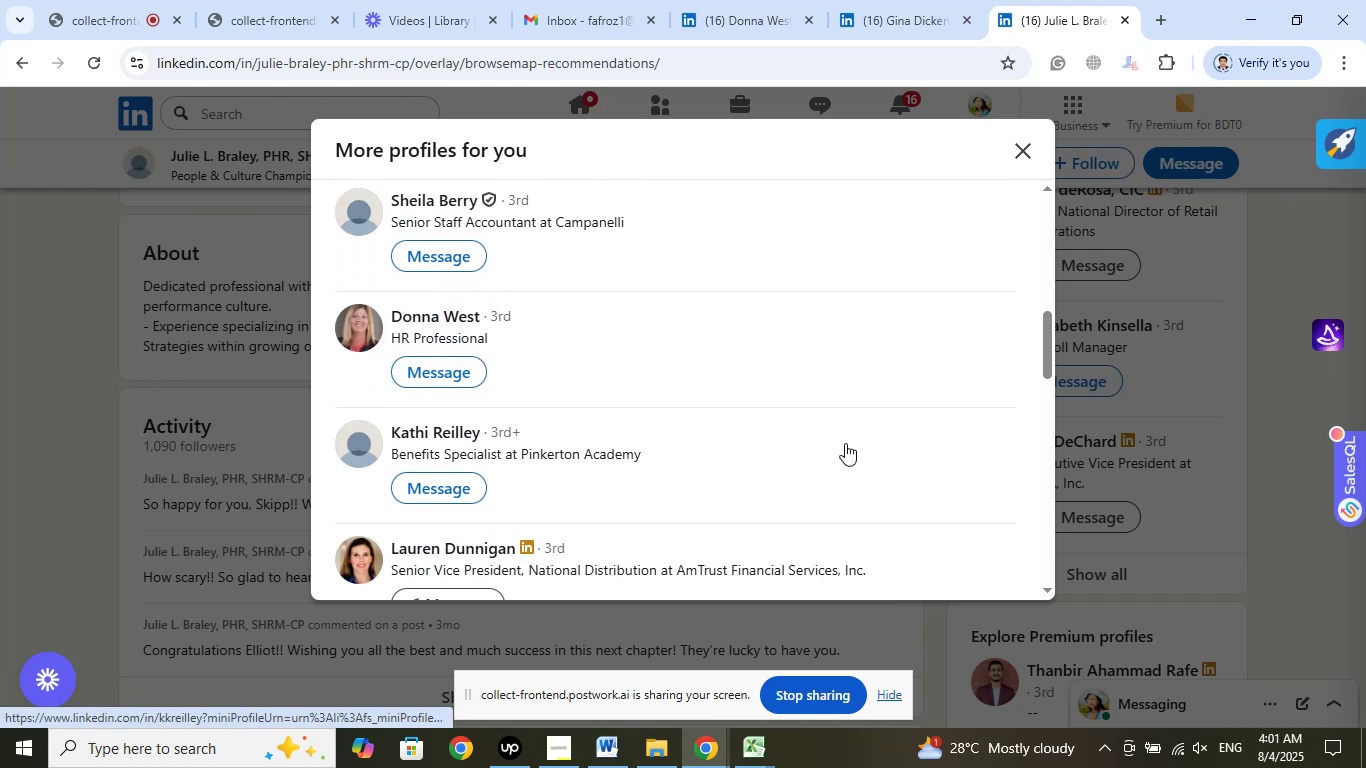 
scroll: coordinate [845, 443], scroll_direction: down, amount: 2.0
 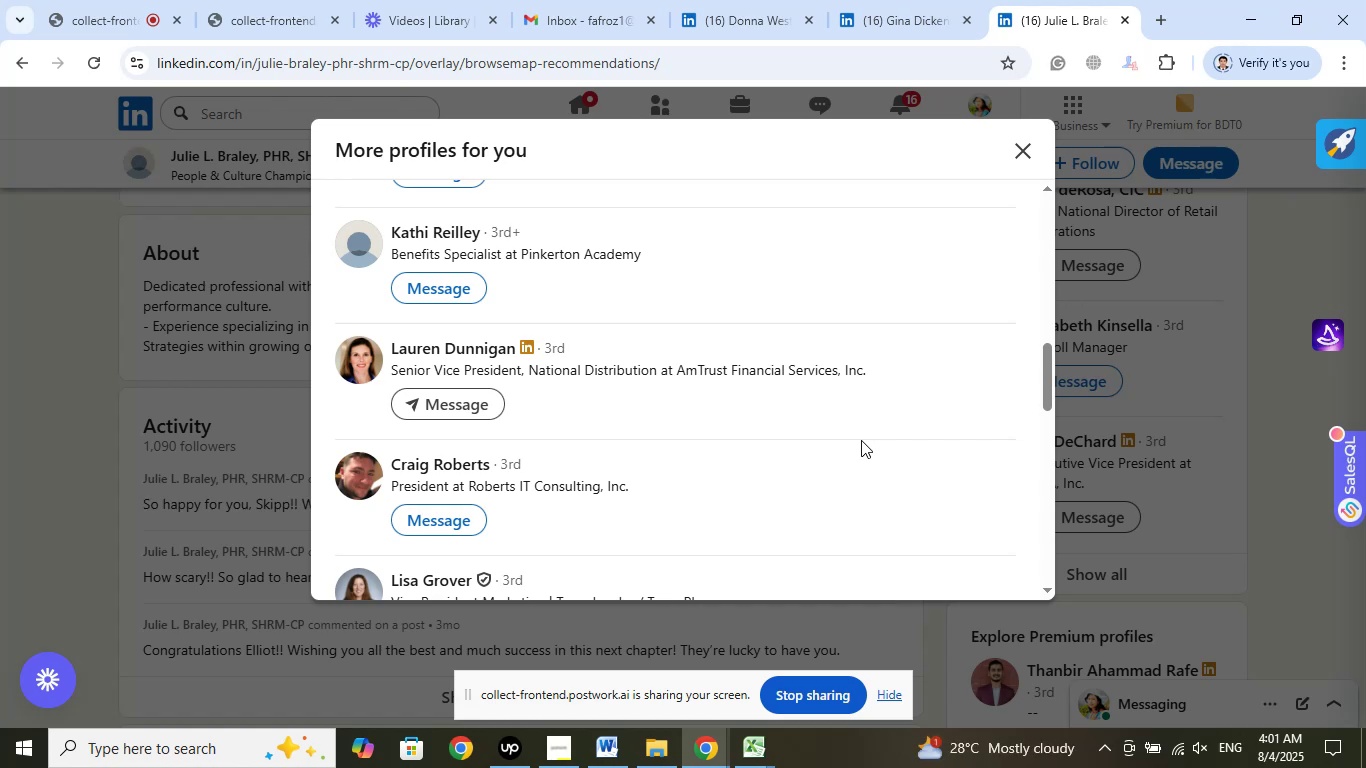 
wait(18.4)
 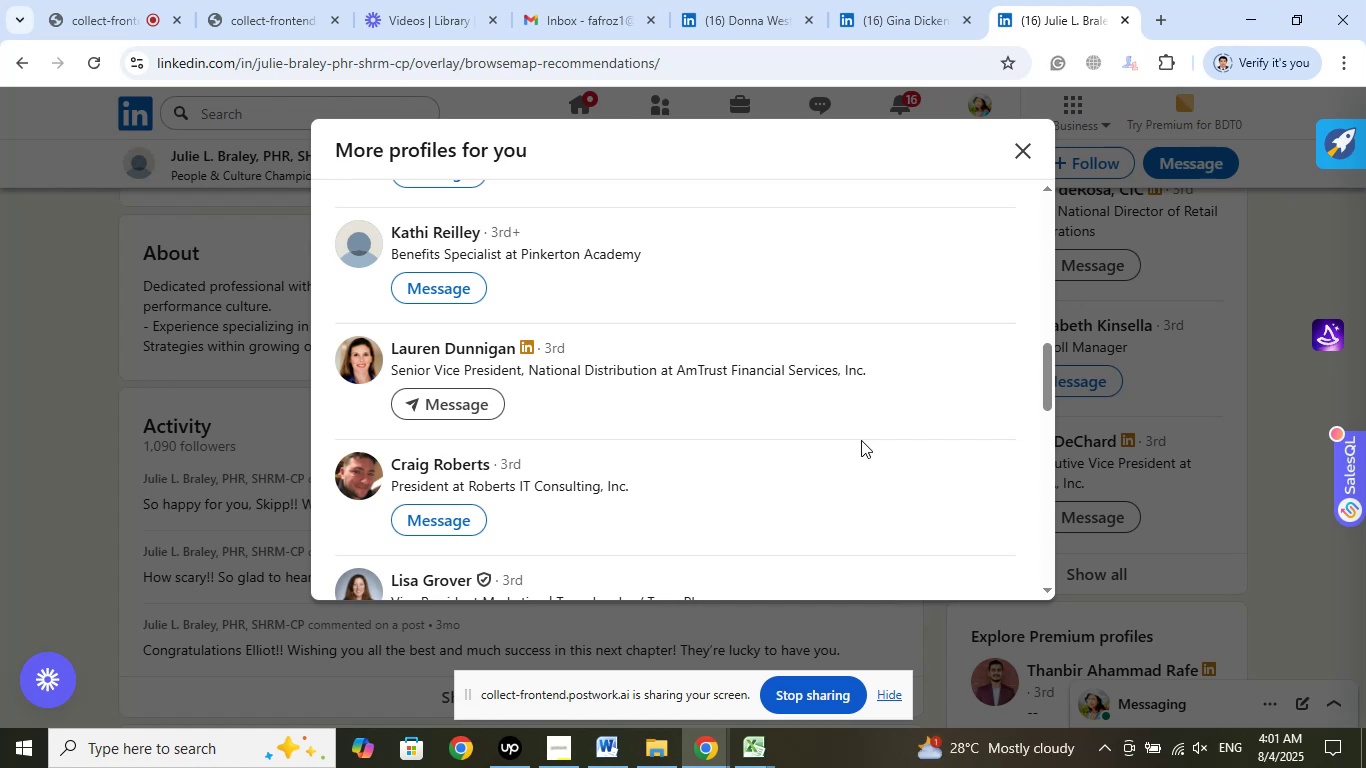 
scroll: coordinate [779, 356], scroll_direction: down, amount: 6.0
 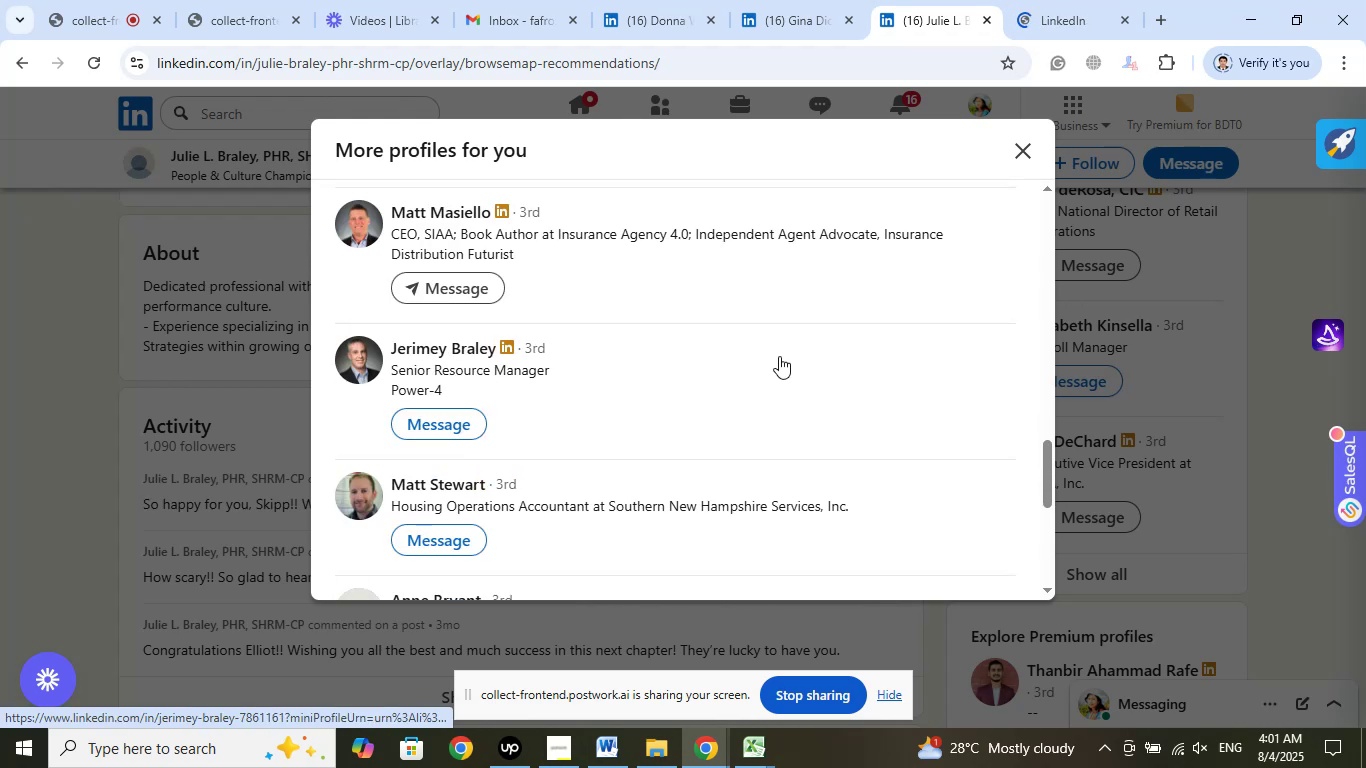 
scroll: coordinate [779, 356], scroll_direction: down, amount: 6.0
 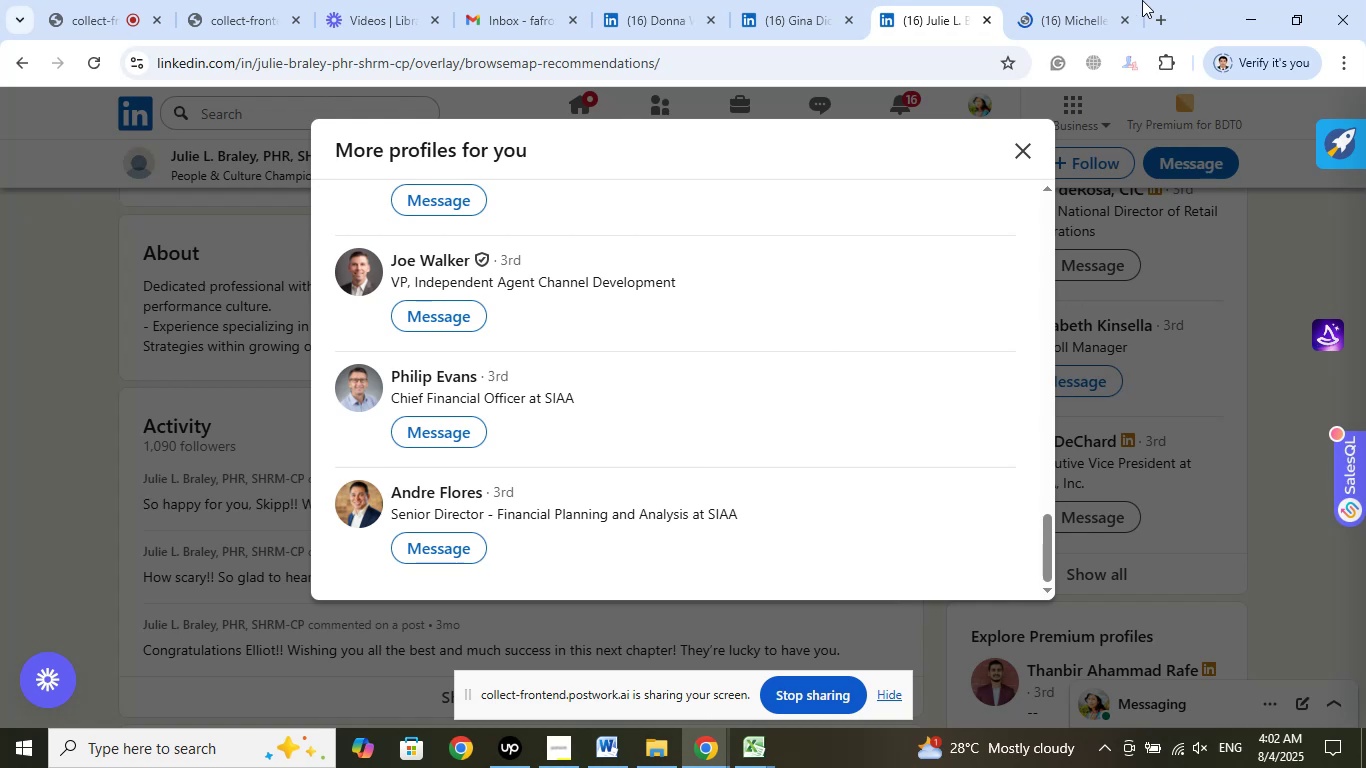 
left_click([1085, 9])
 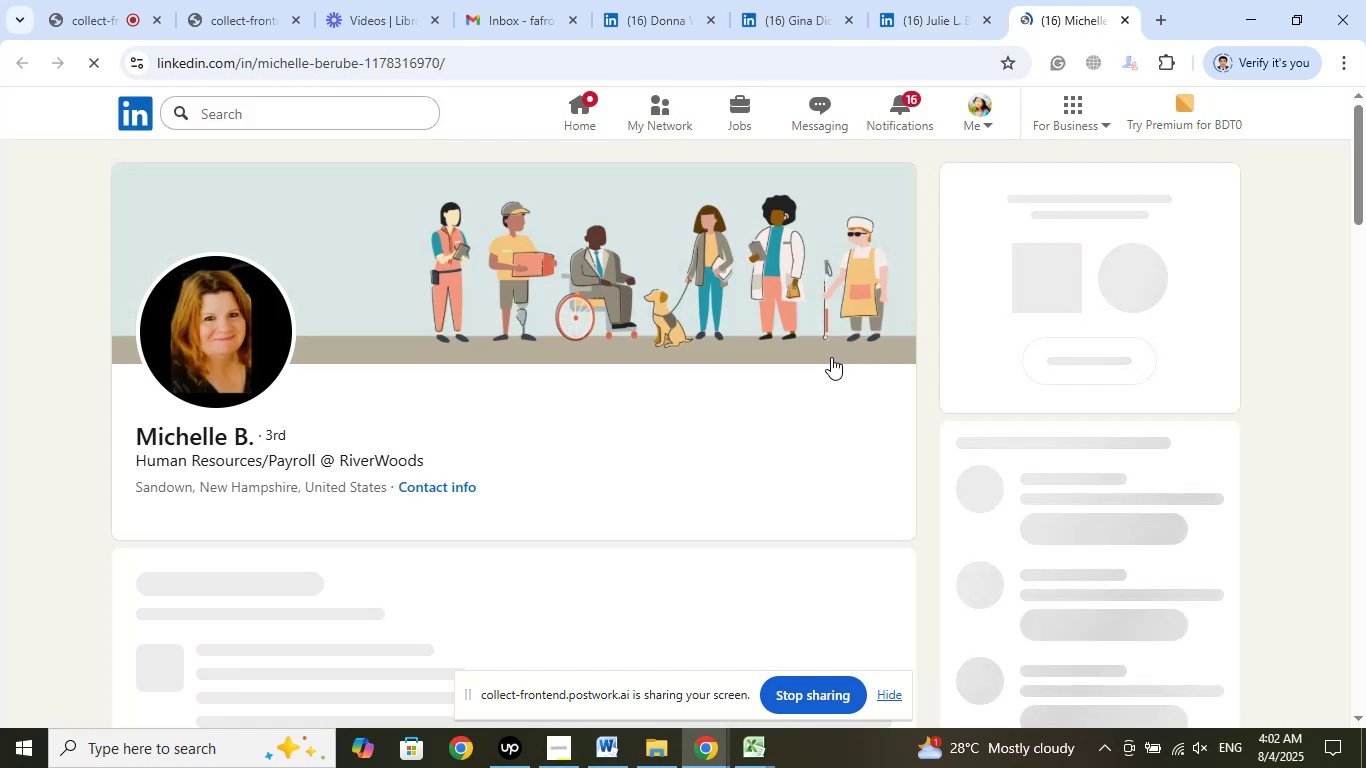 
mouse_move([786, 374])
 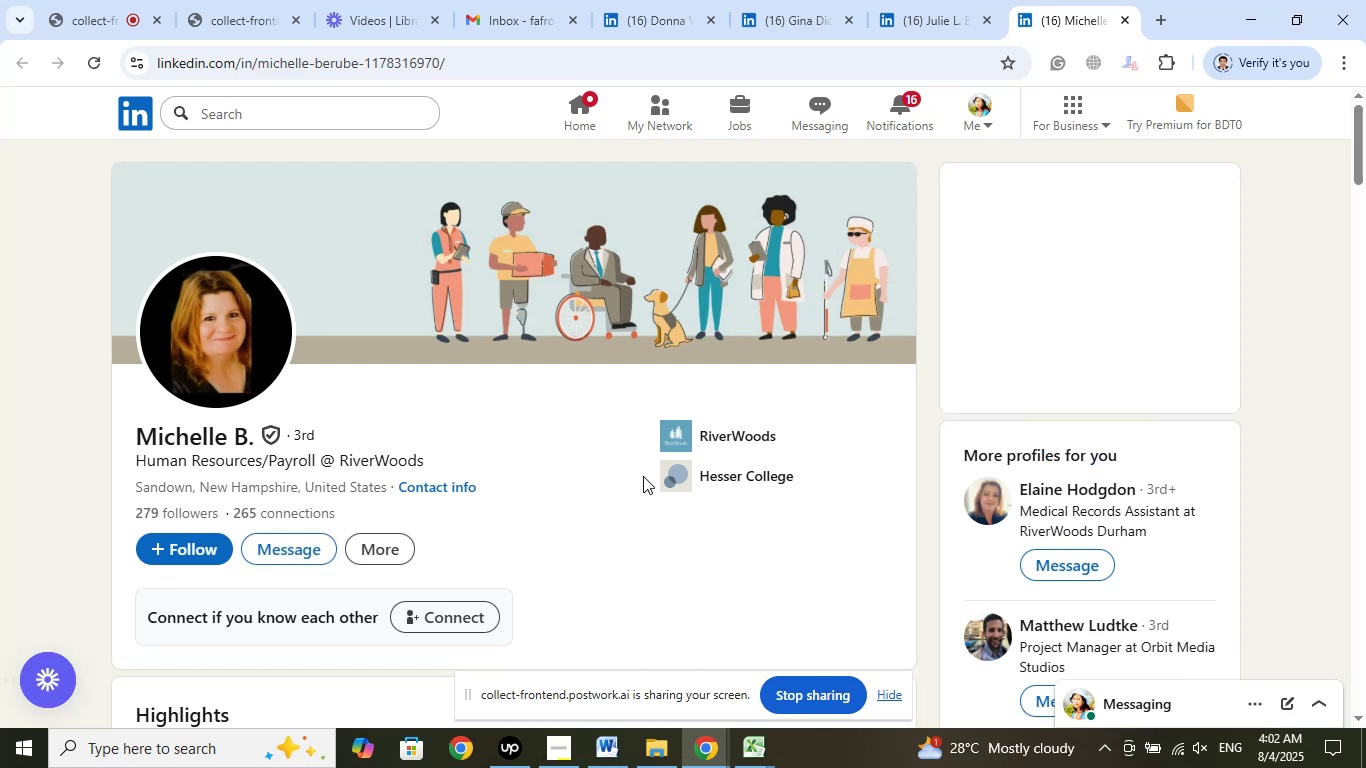 
wait(7.05)
 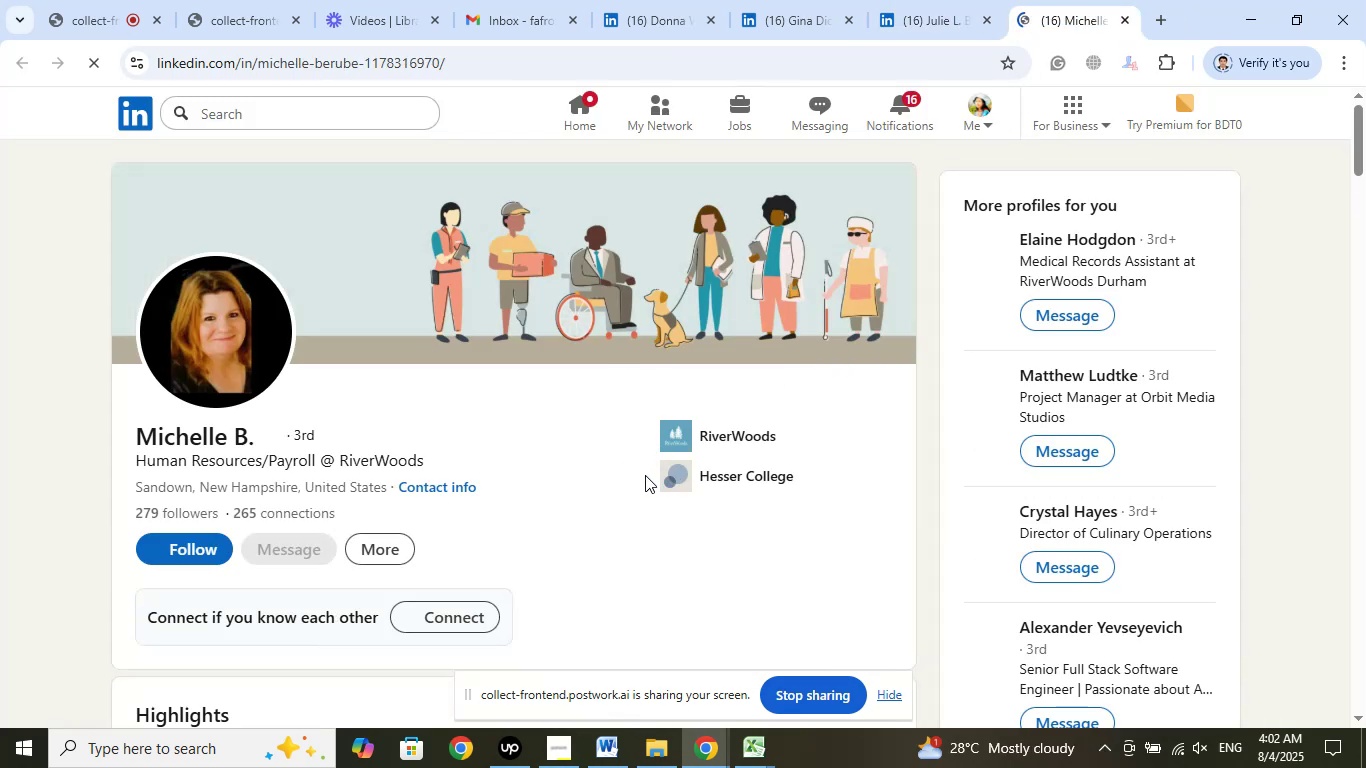 
left_click([720, 440])
 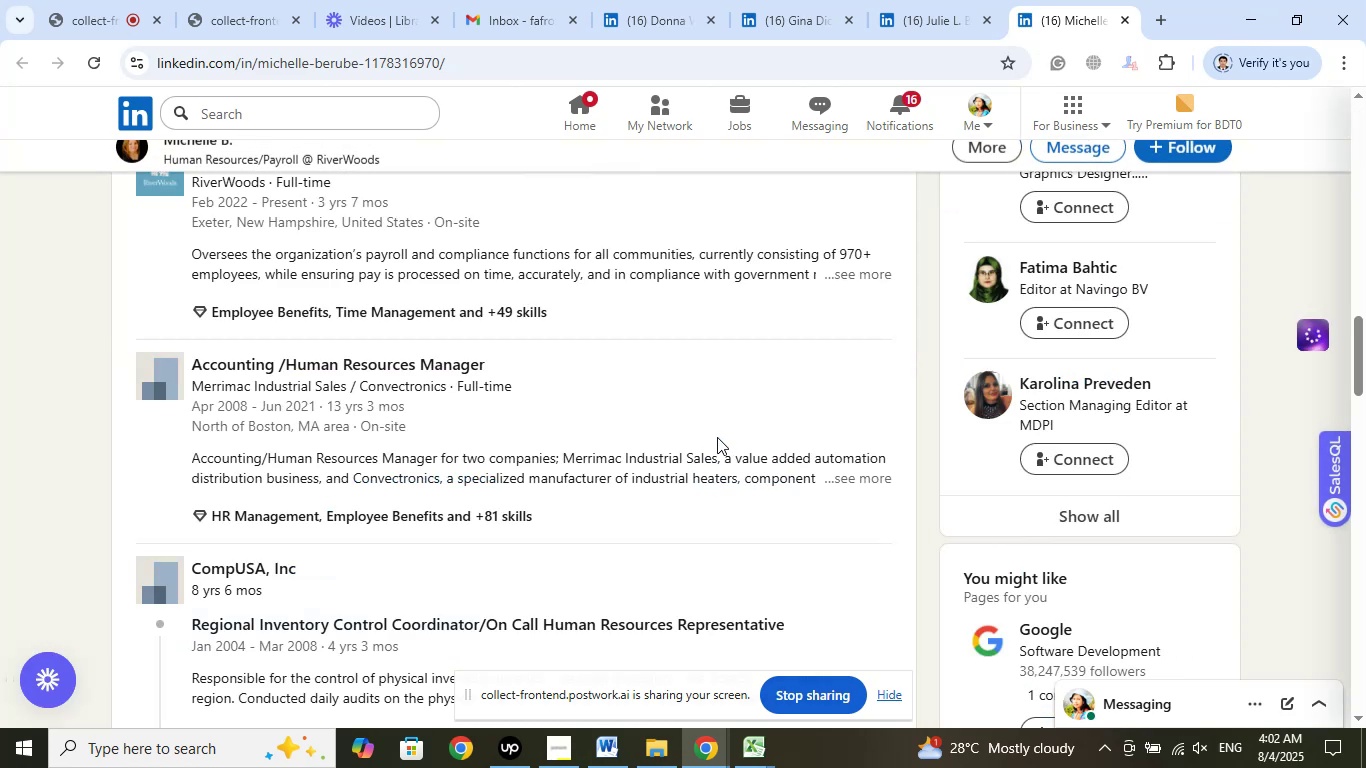 
scroll: coordinate [628, 436], scroll_direction: up, amount: 2.0
 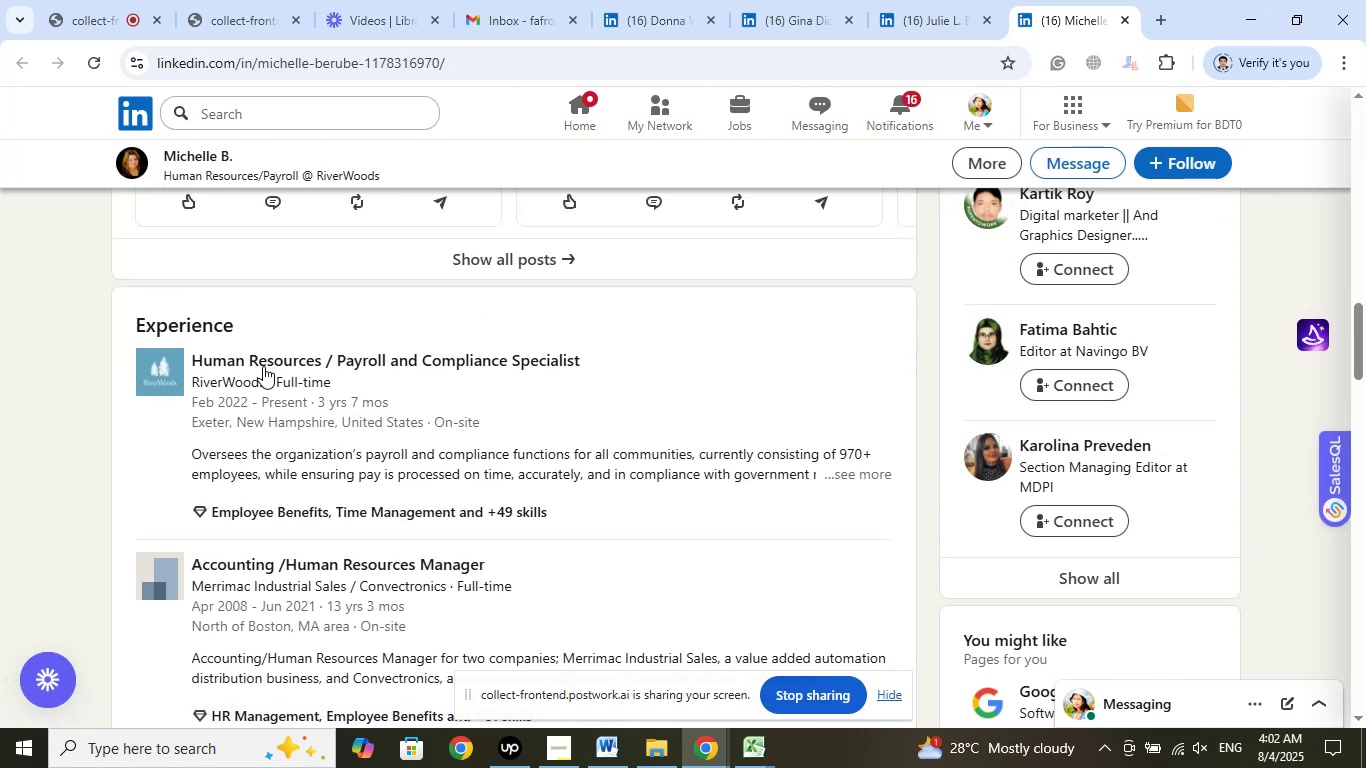 
right_click([269, 363])
 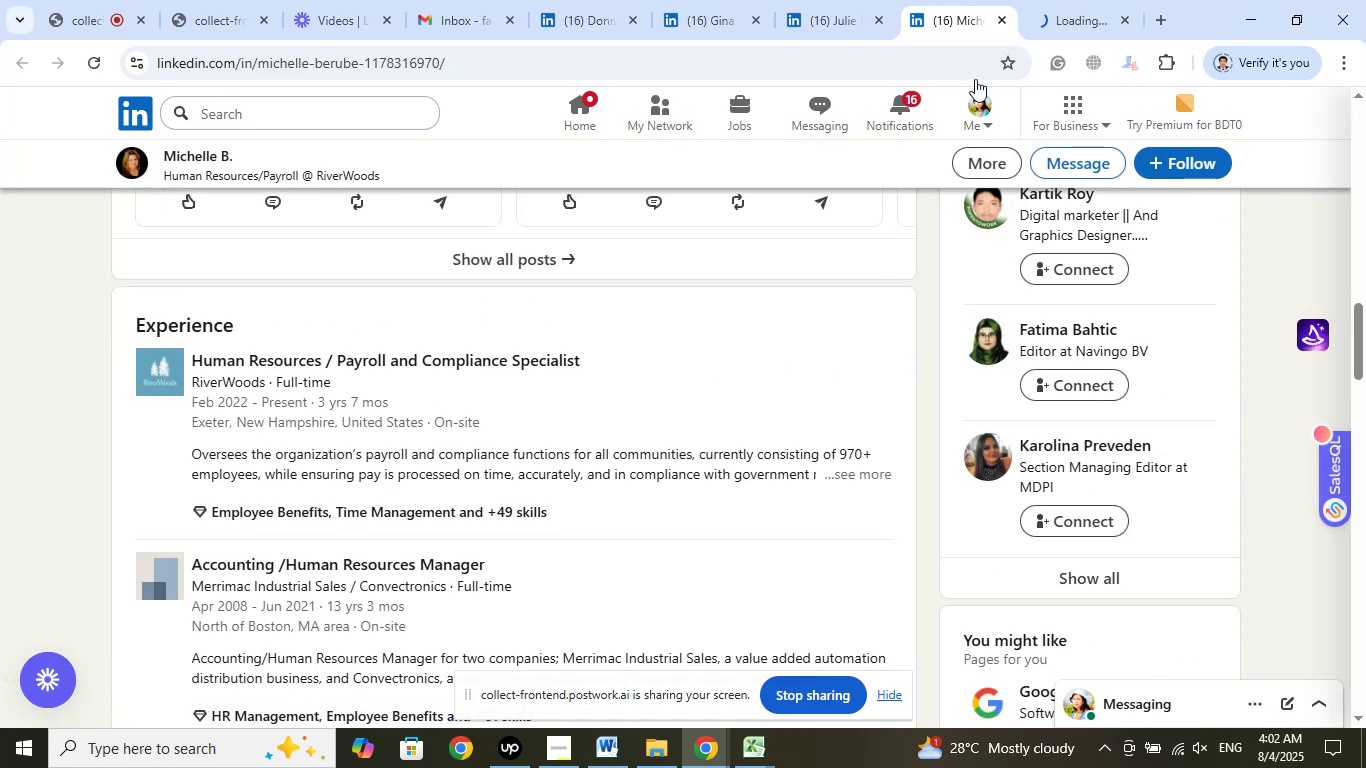 
left_click([1068, 23])
 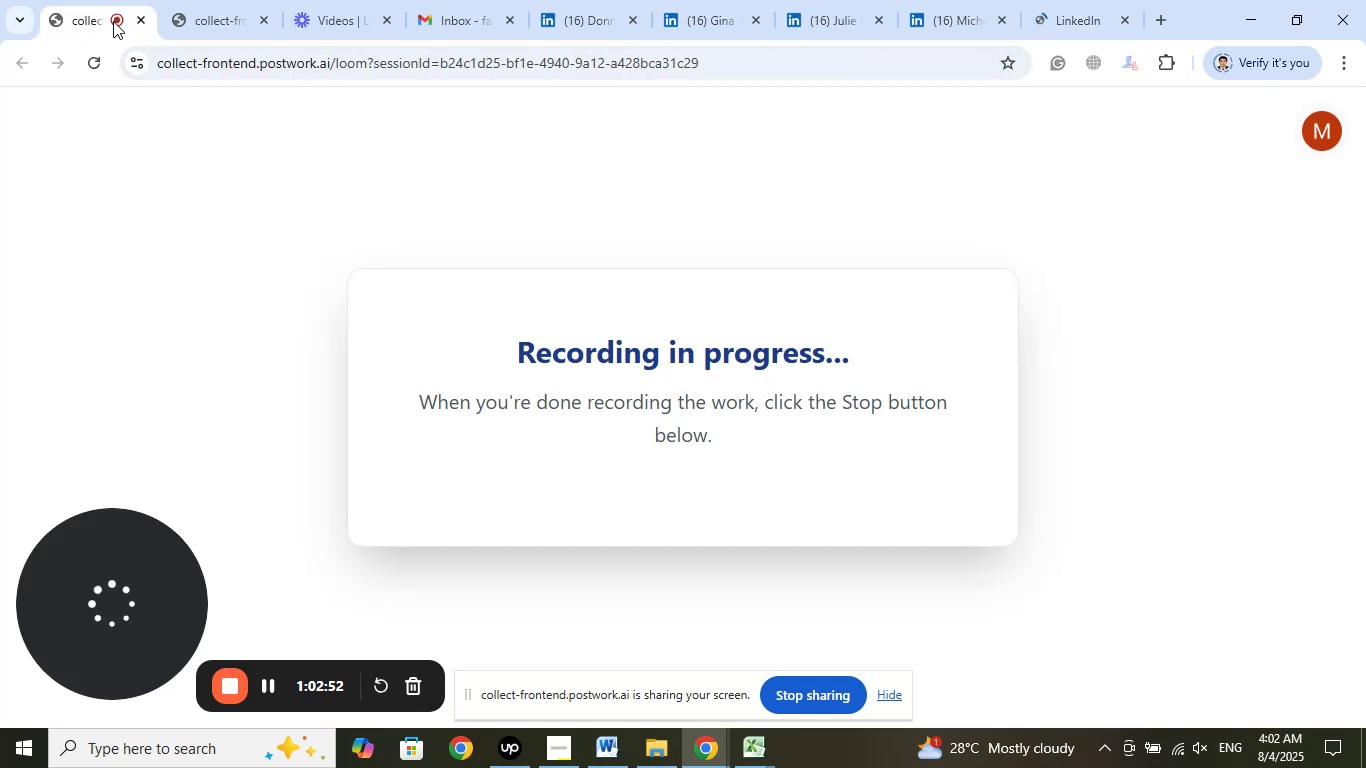 
left_click([213, 15])
 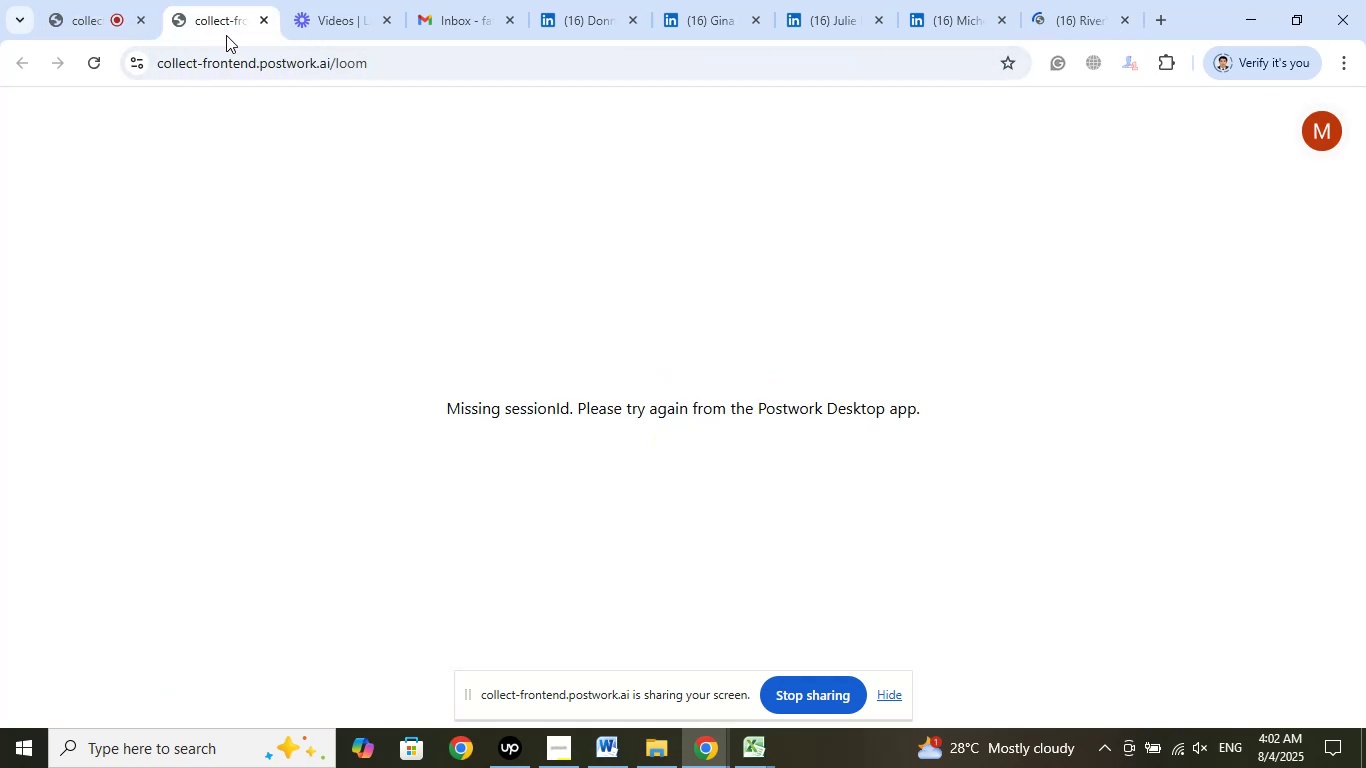 
left_click([328, 19])
 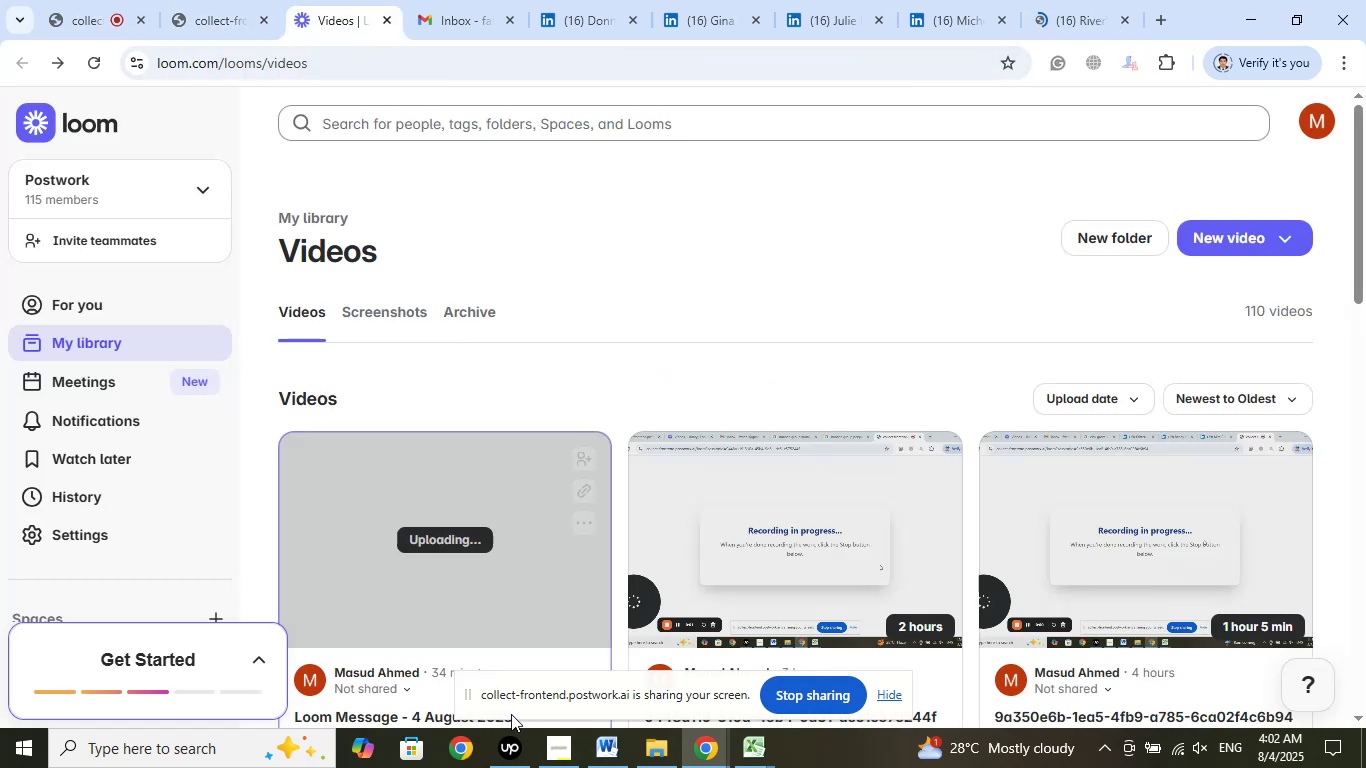 
left_click([560, 745])
 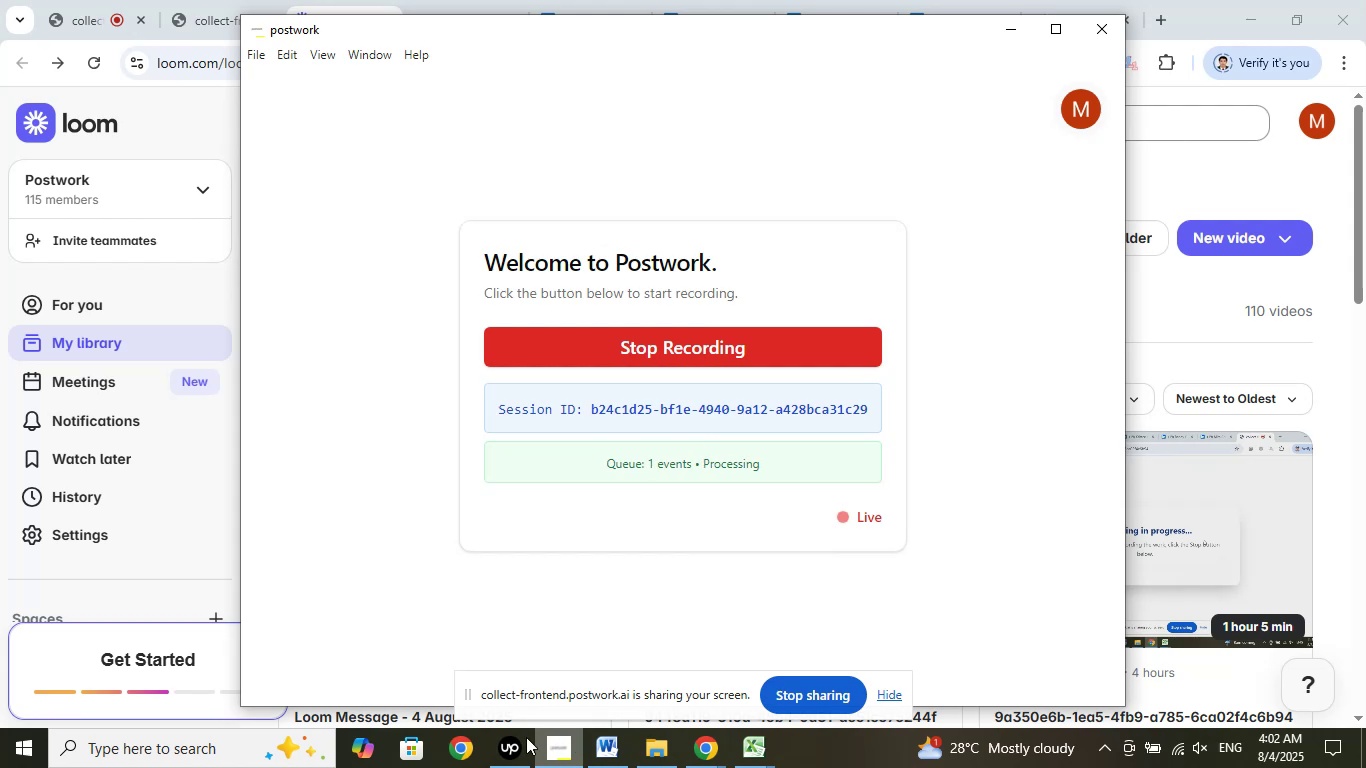 
left_click([518, 741])
 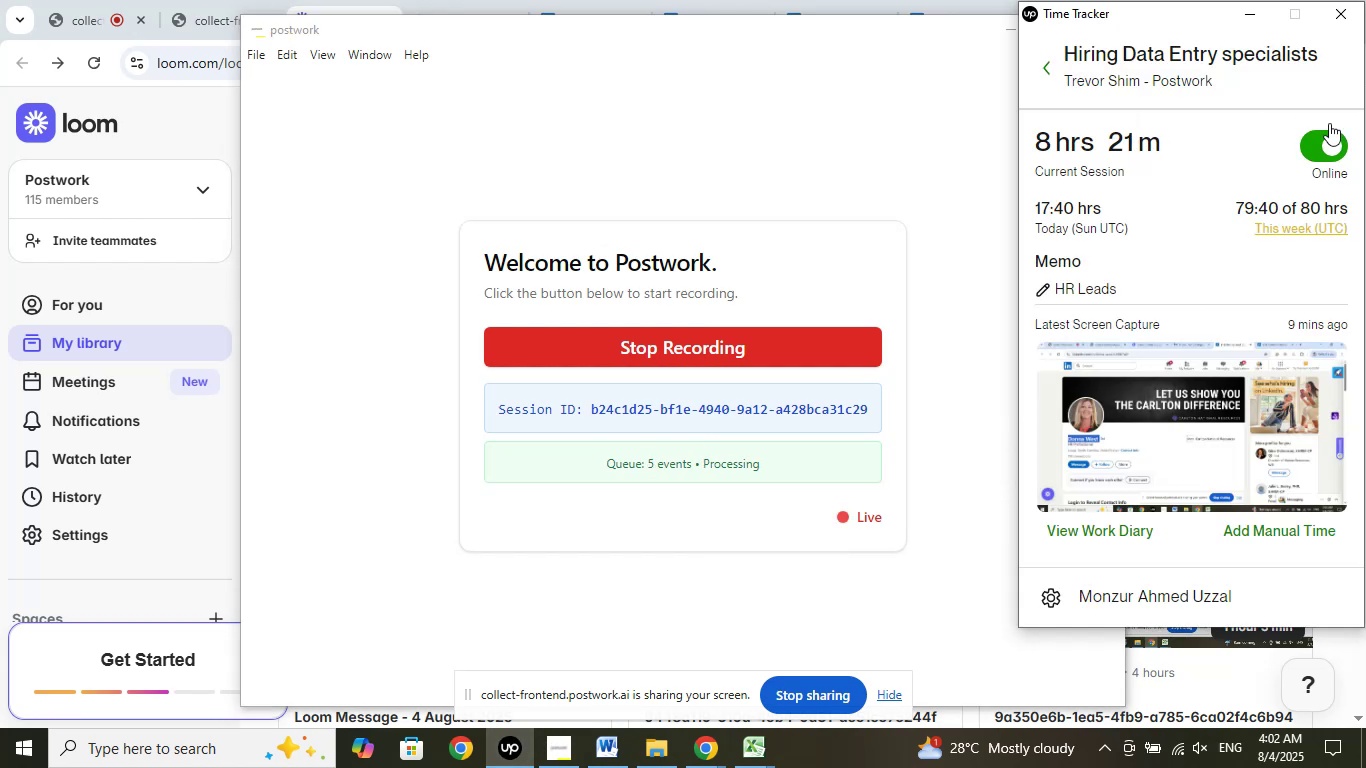 
left_click([1248, 21])
 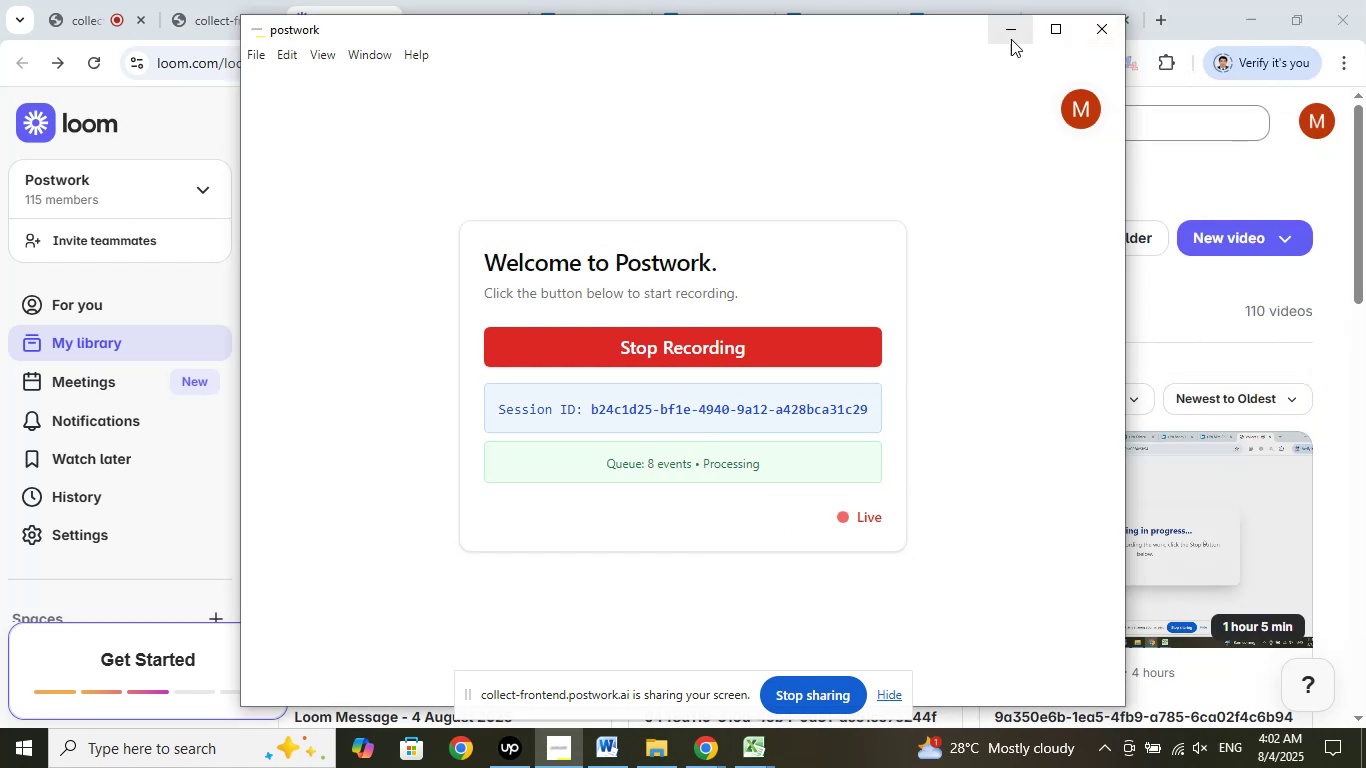 
left_click([1011, 38])
 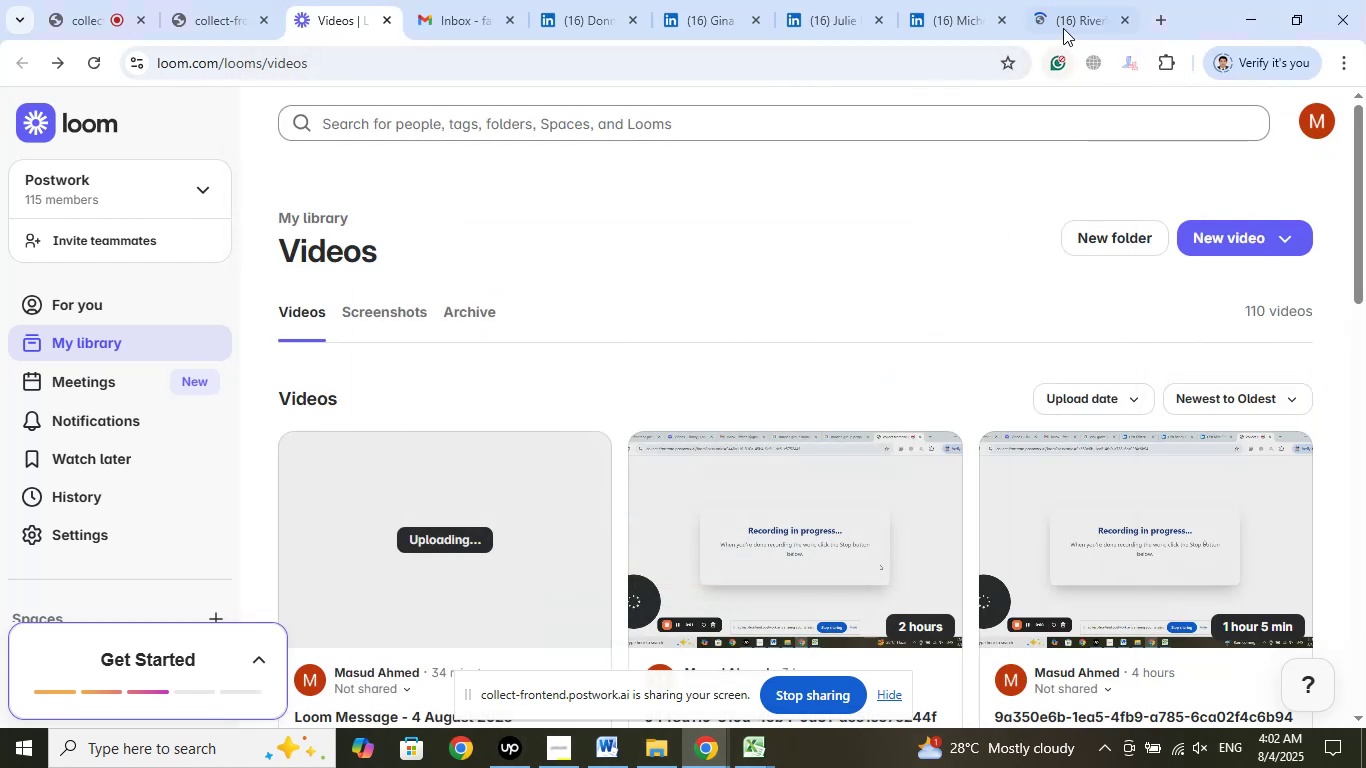 
left_click([1068, 16])
 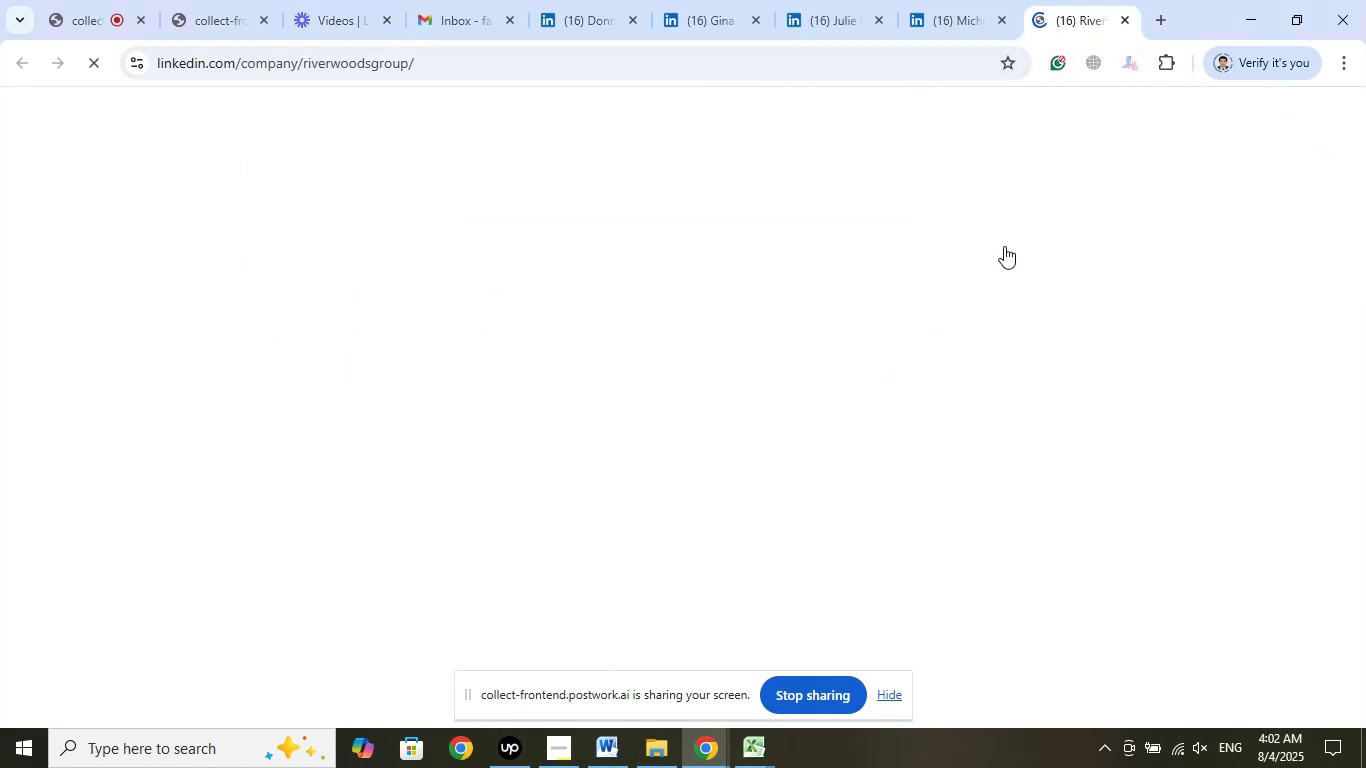 
mouse_move([1020, 398])
 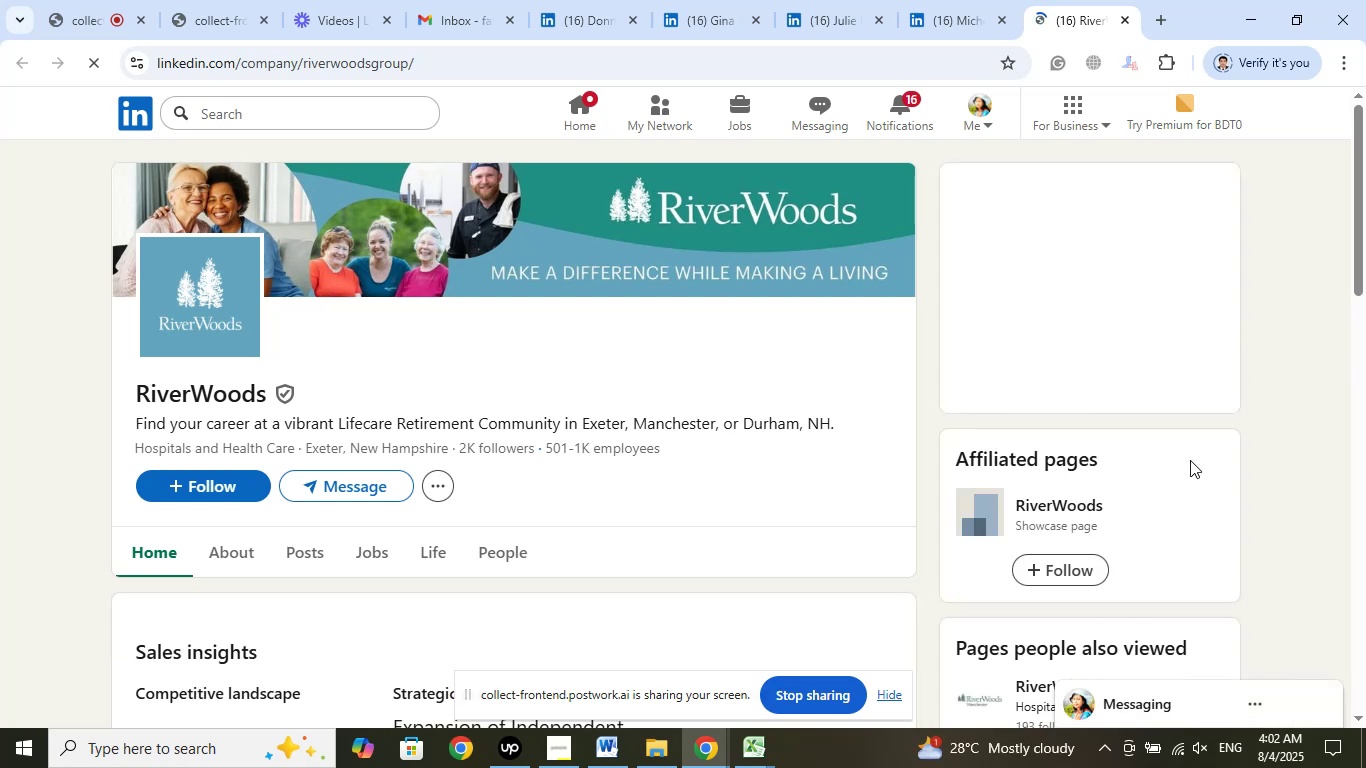 
scroll: coordinate [1184, 430], scroll_direction: down, amount: 9.0
 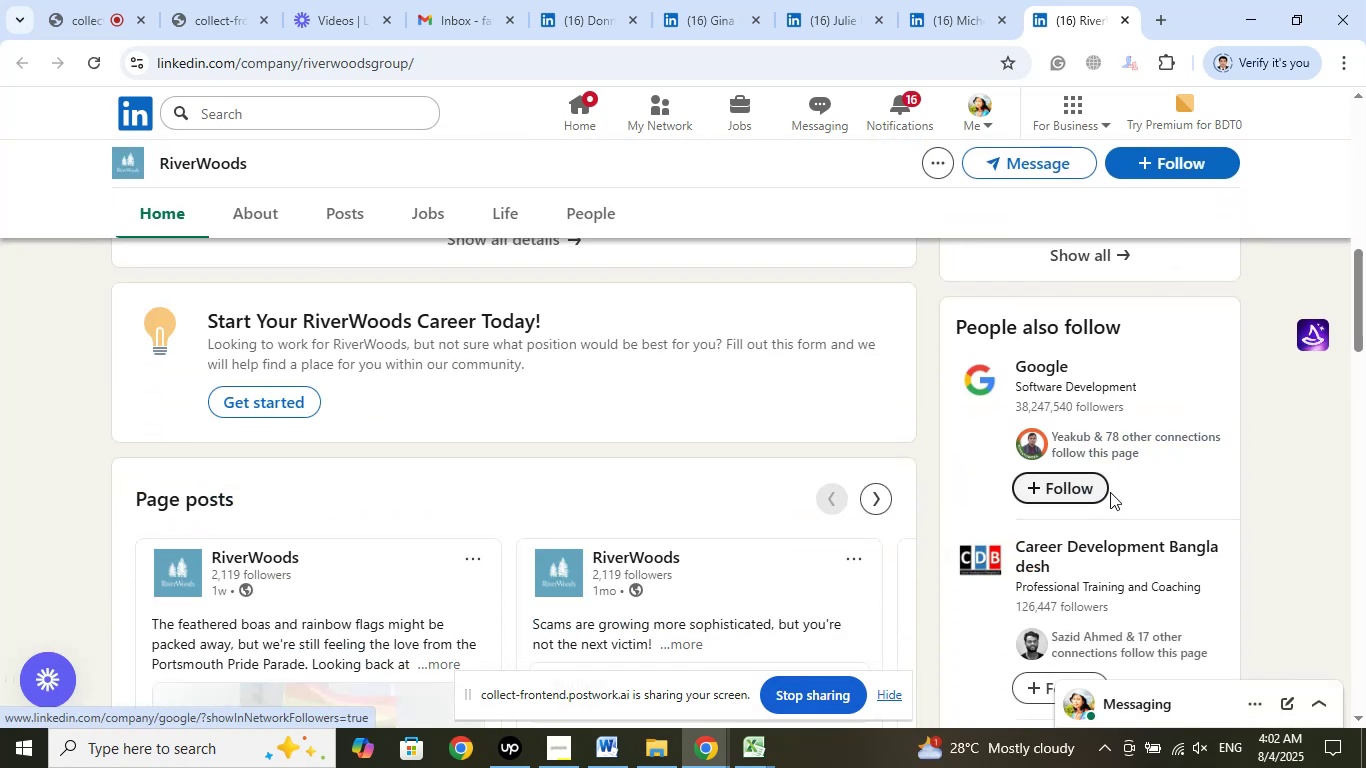 
scroll: coordinate [1112, 492], scroll_direction: up, amount: 2.0
 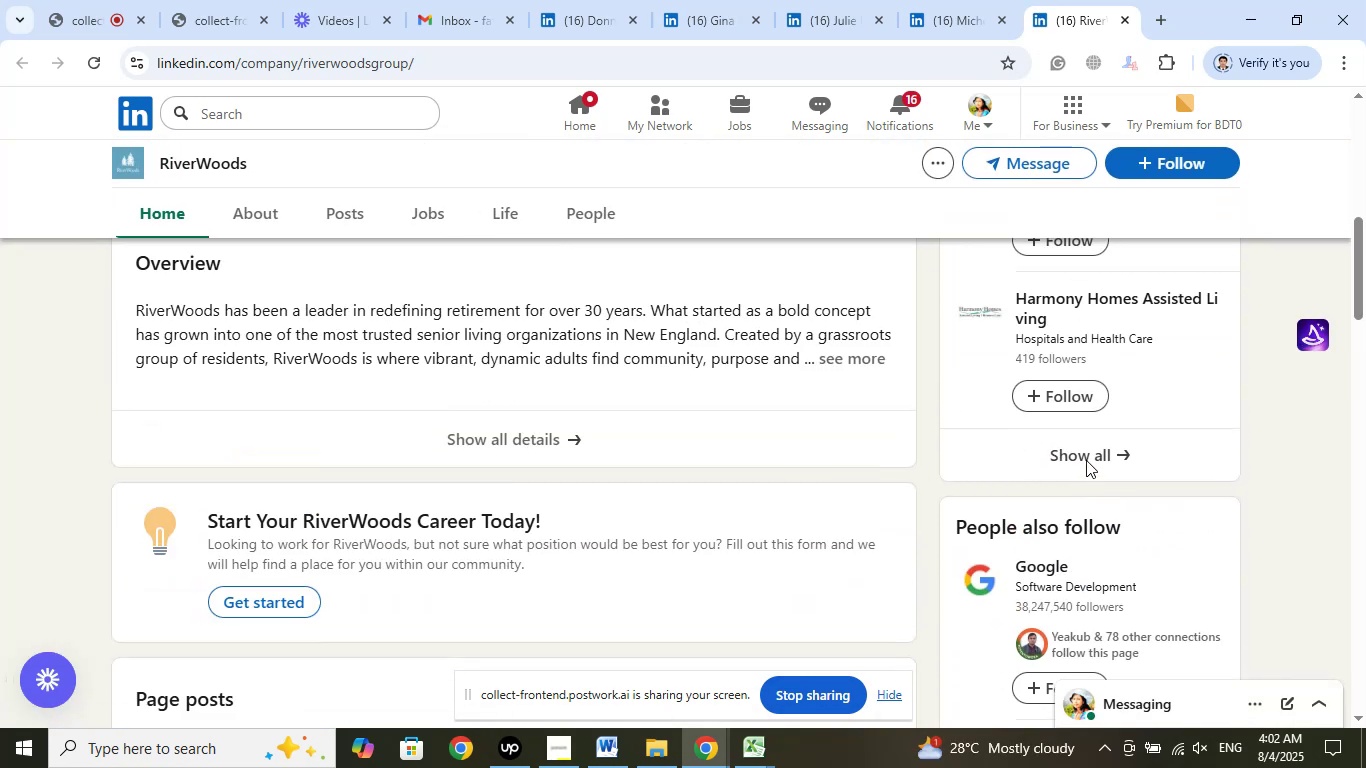 
left_click([1086, 460])
 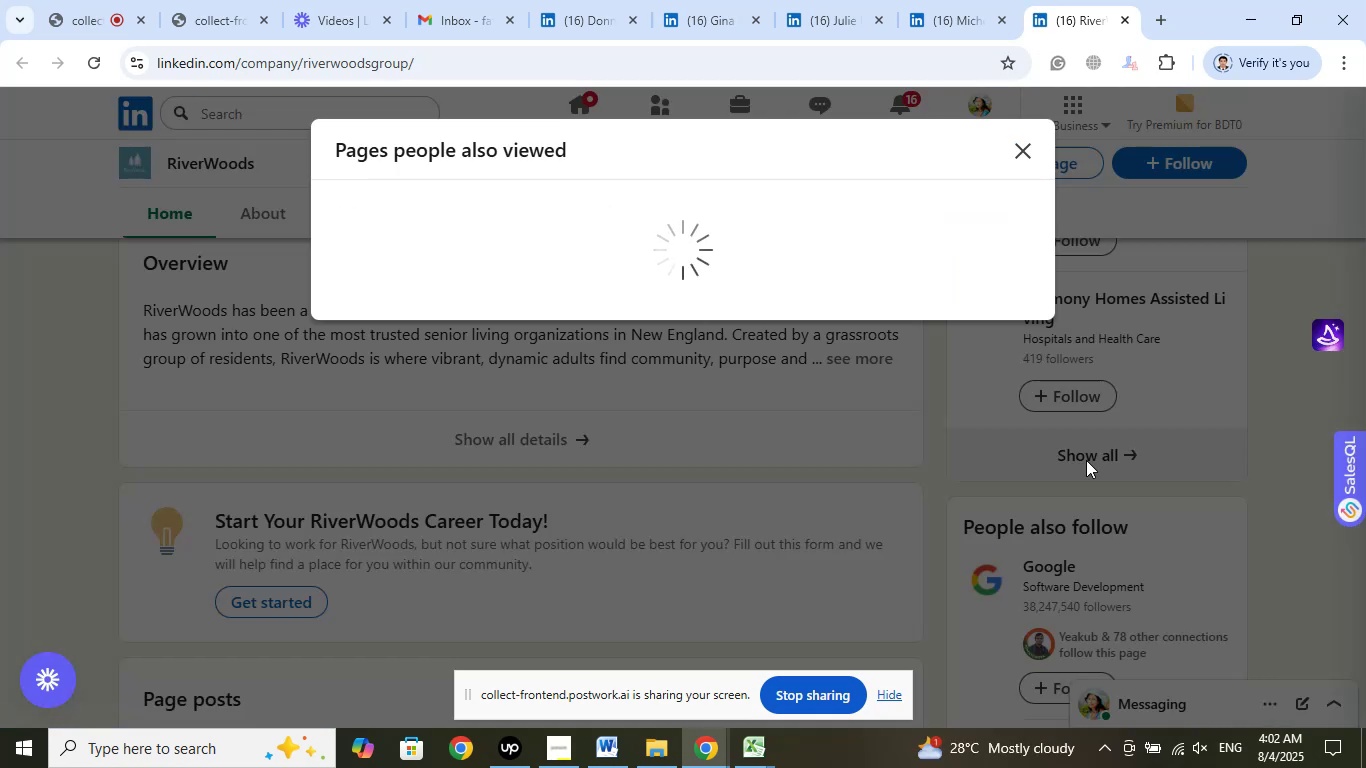 
mouse_move([824, 427])
 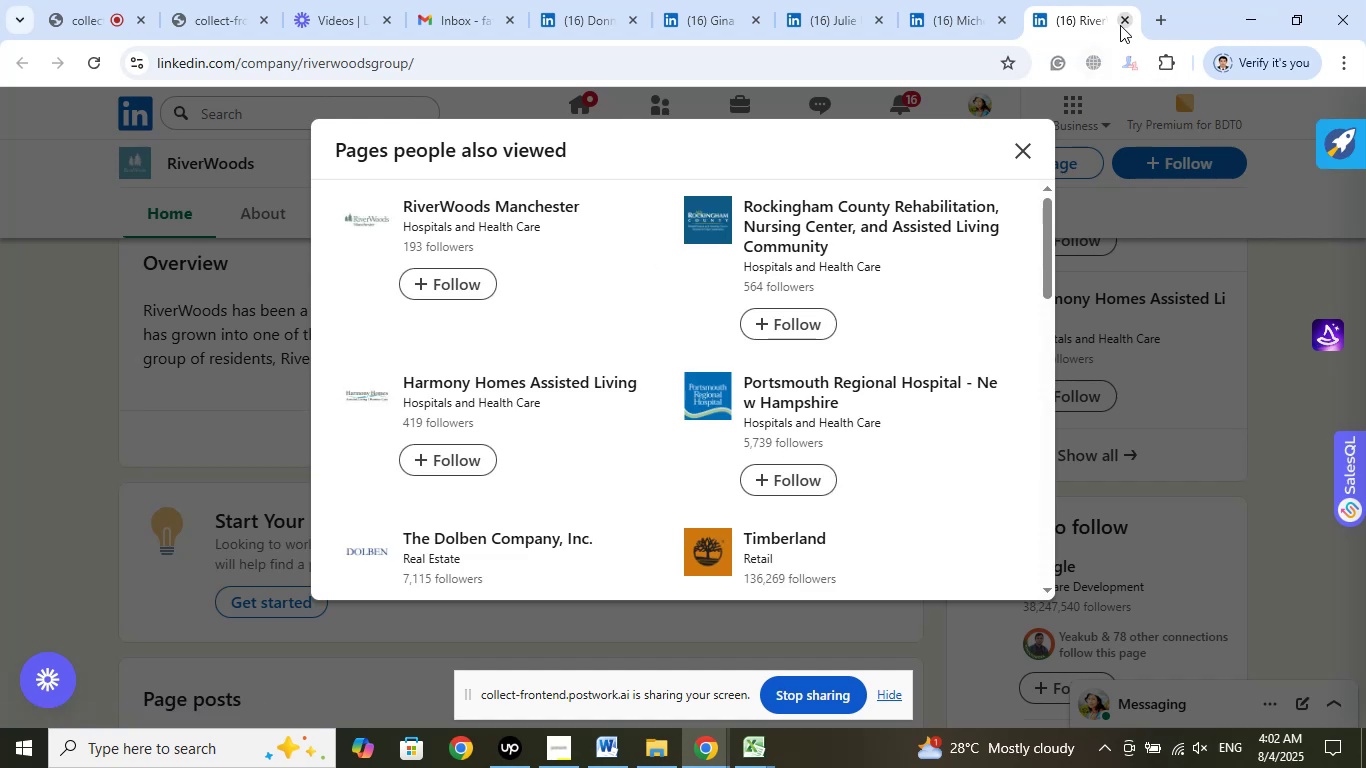 
left_click([1124, 24])
 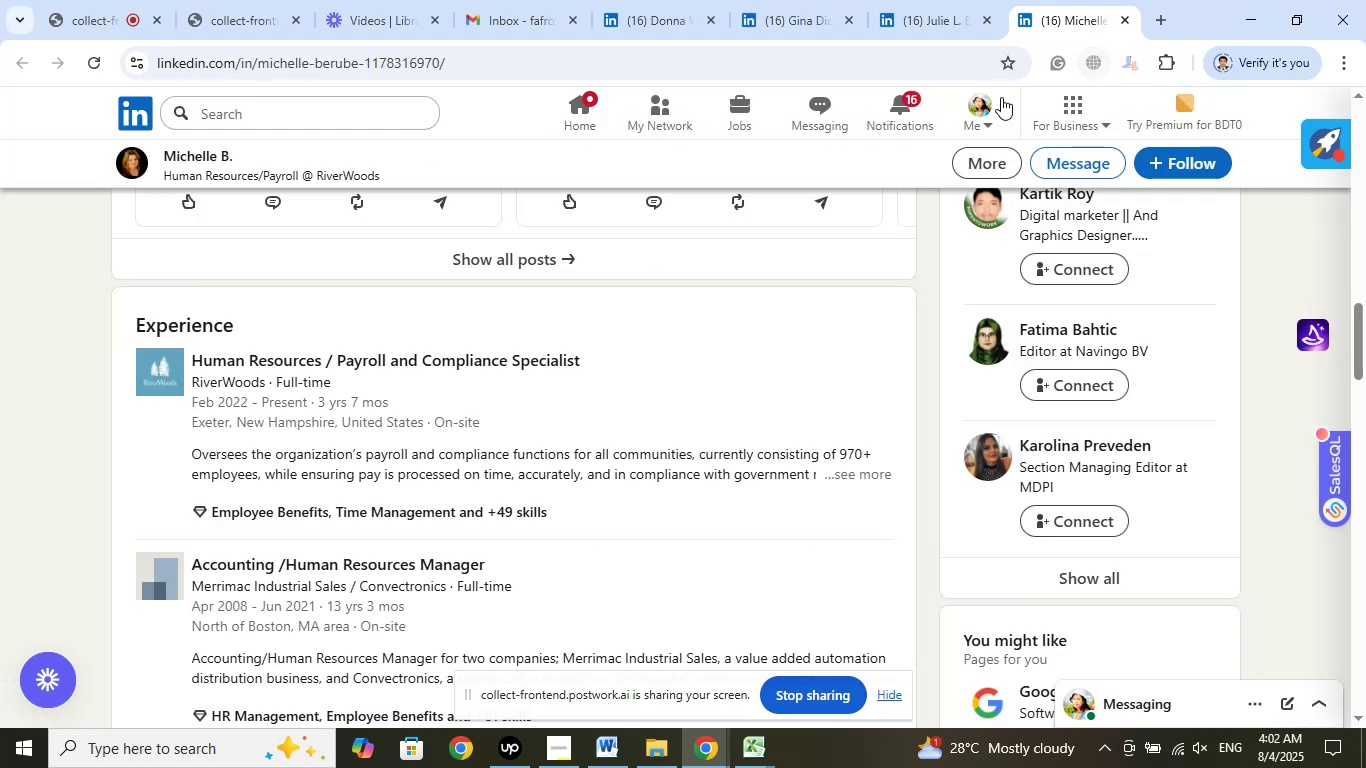 
scroll: coordinate [739, 358], scroll_direction: up, amount: 15.0
 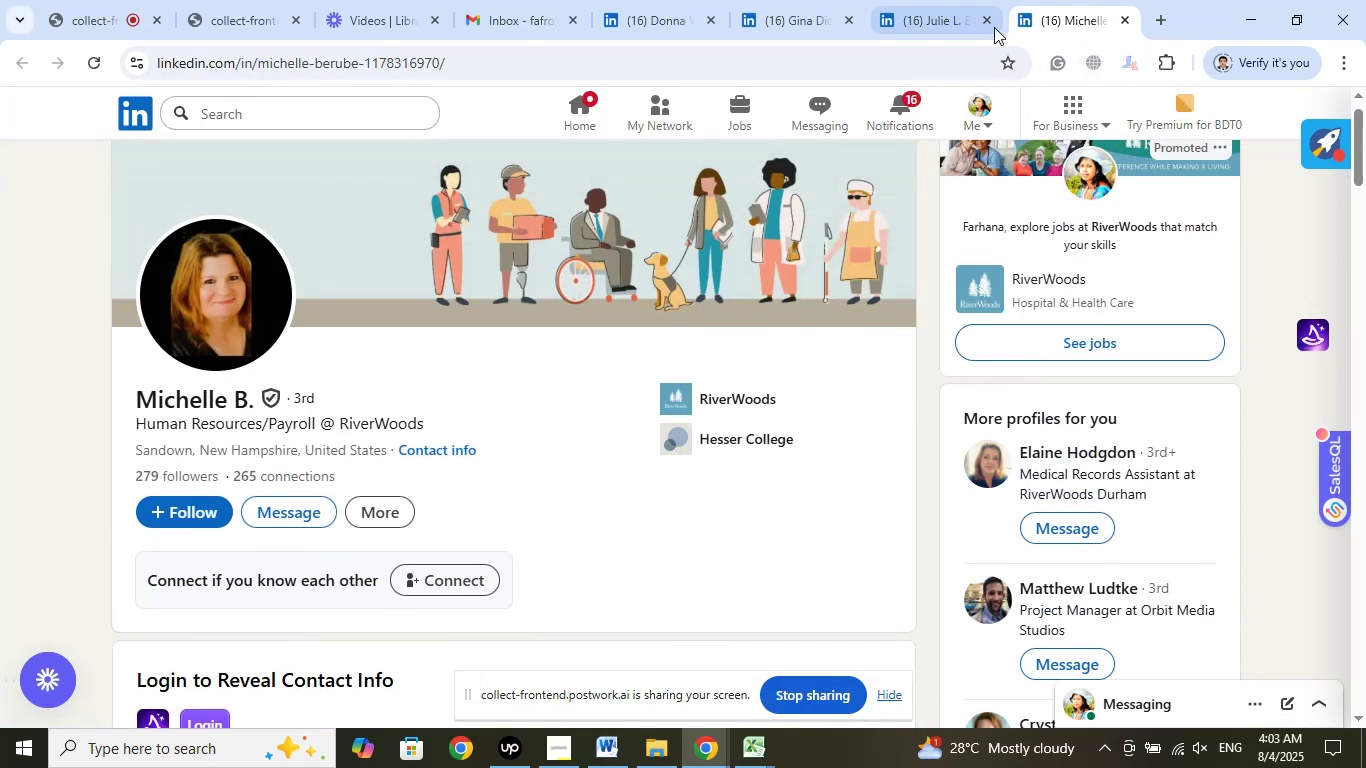 
left_click([958, 19])
 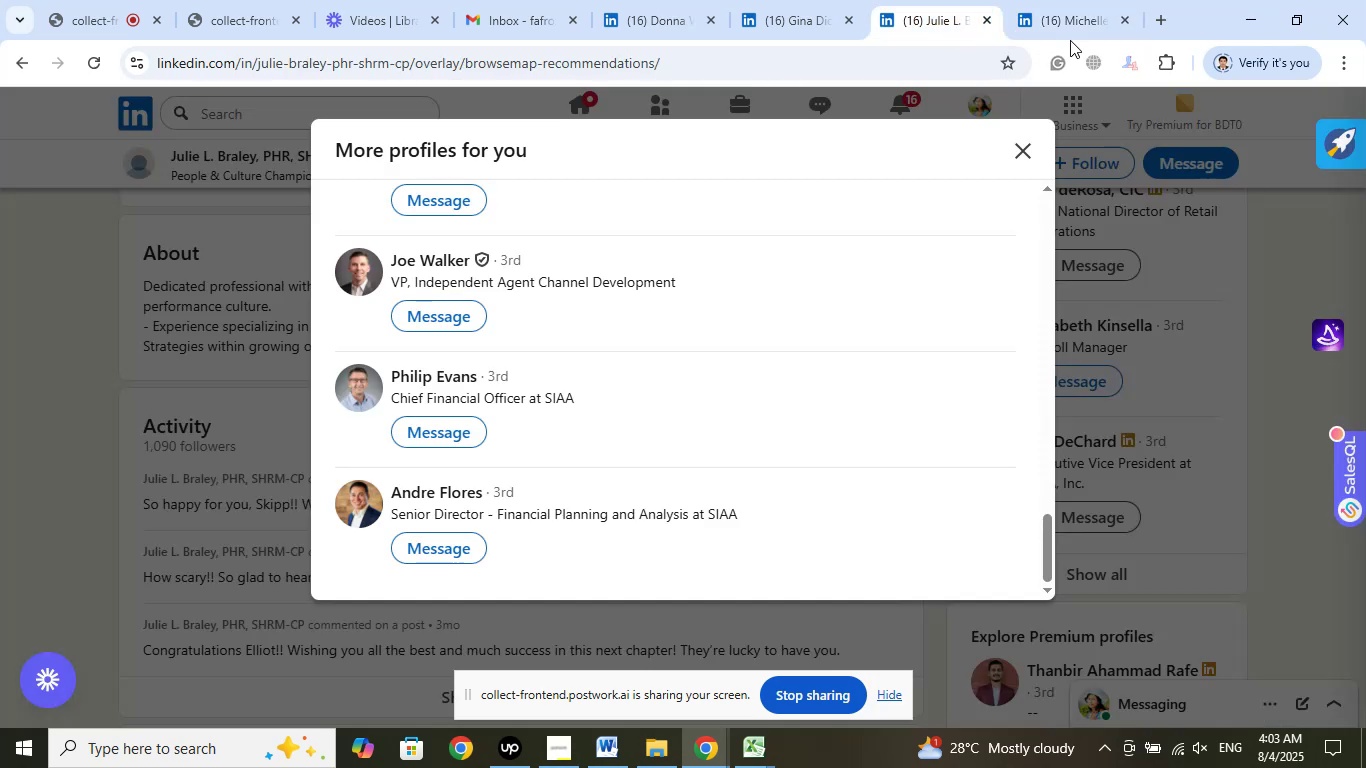 
left_click([1130, 20])
 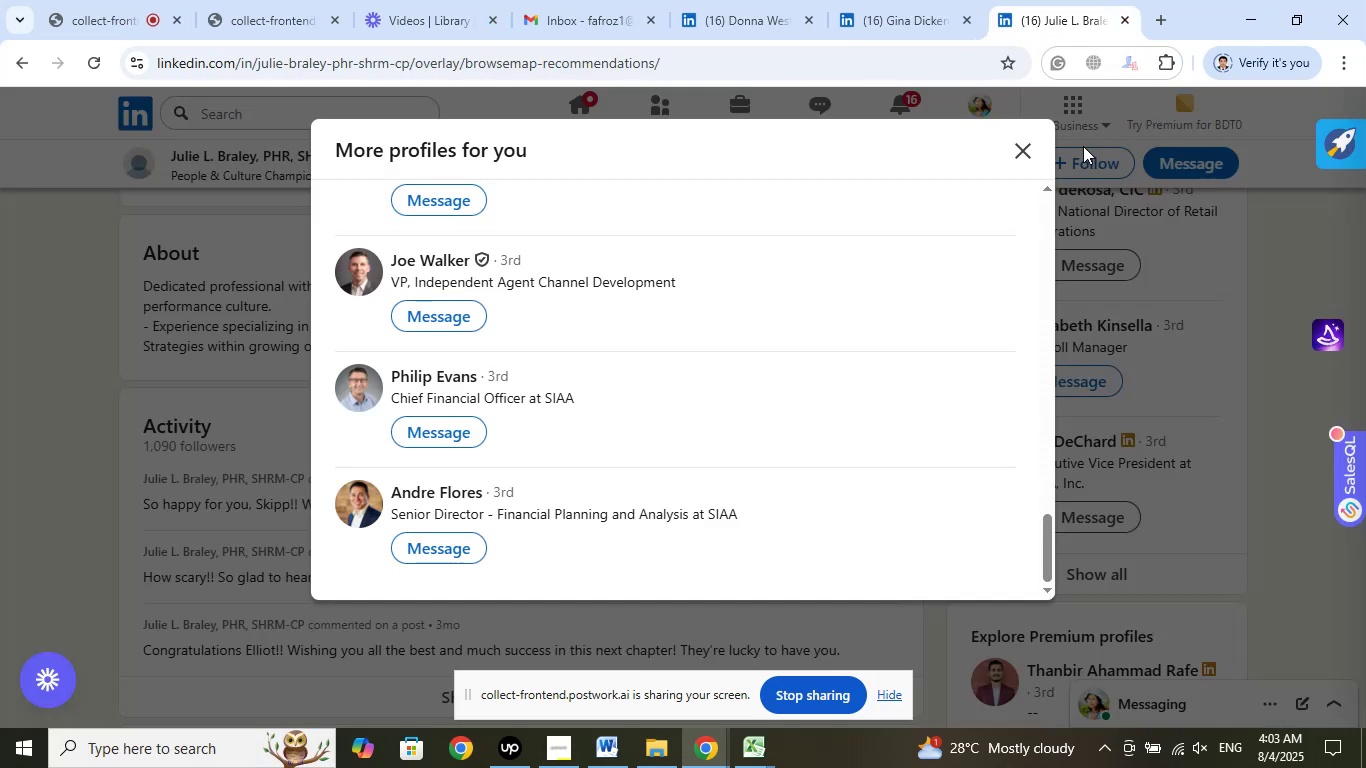 
scroll: coordinate [780, 386], scroll_direction: down, amount: 5.0
 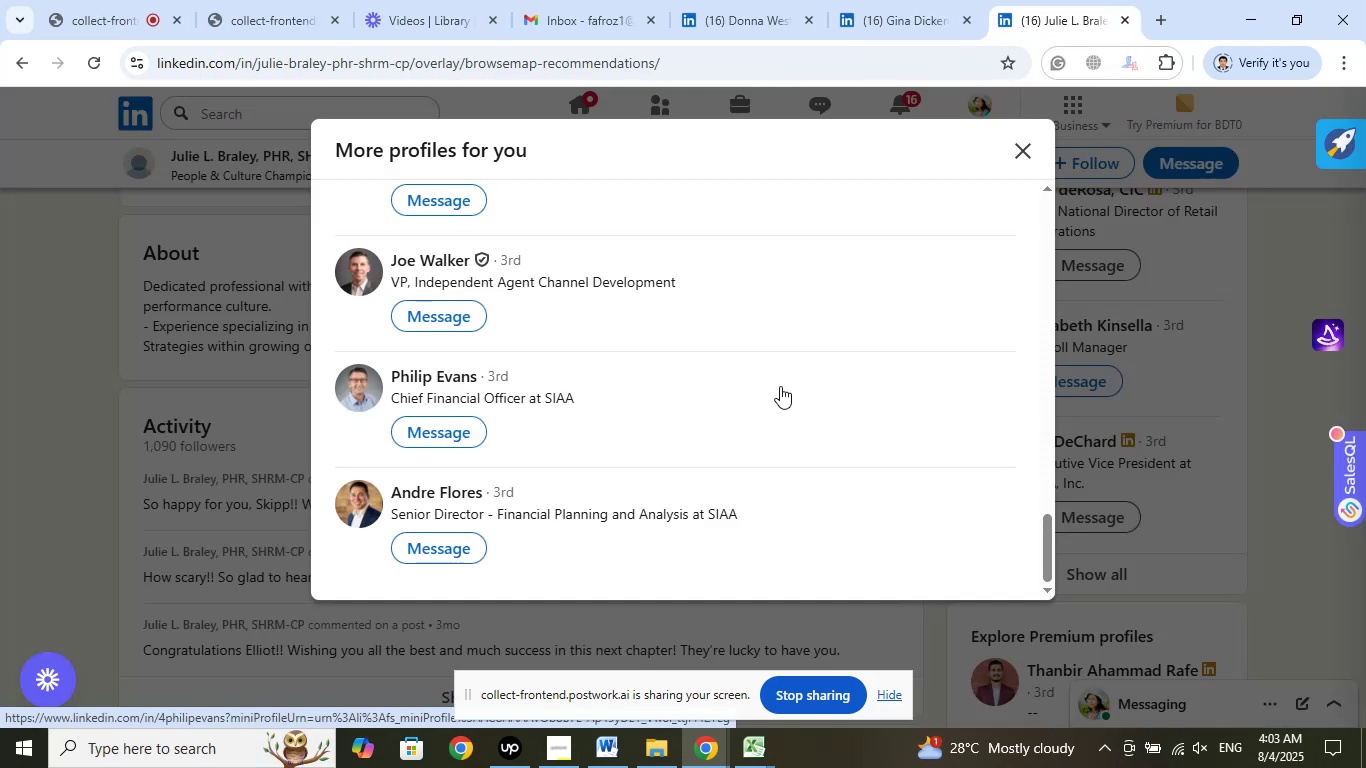 
scroll: coordinate [780, 386], scroll_direction: up, amount: 7.0
 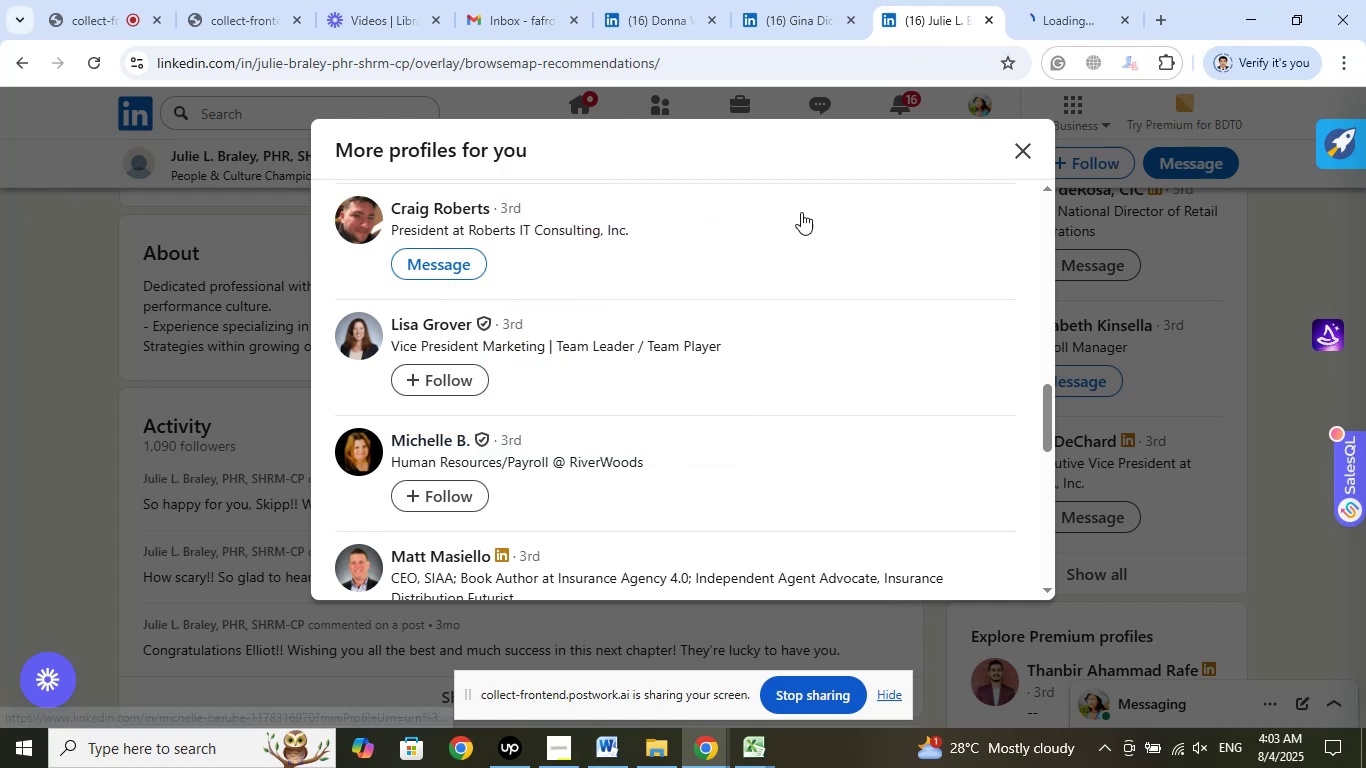 
wait(6.26)
 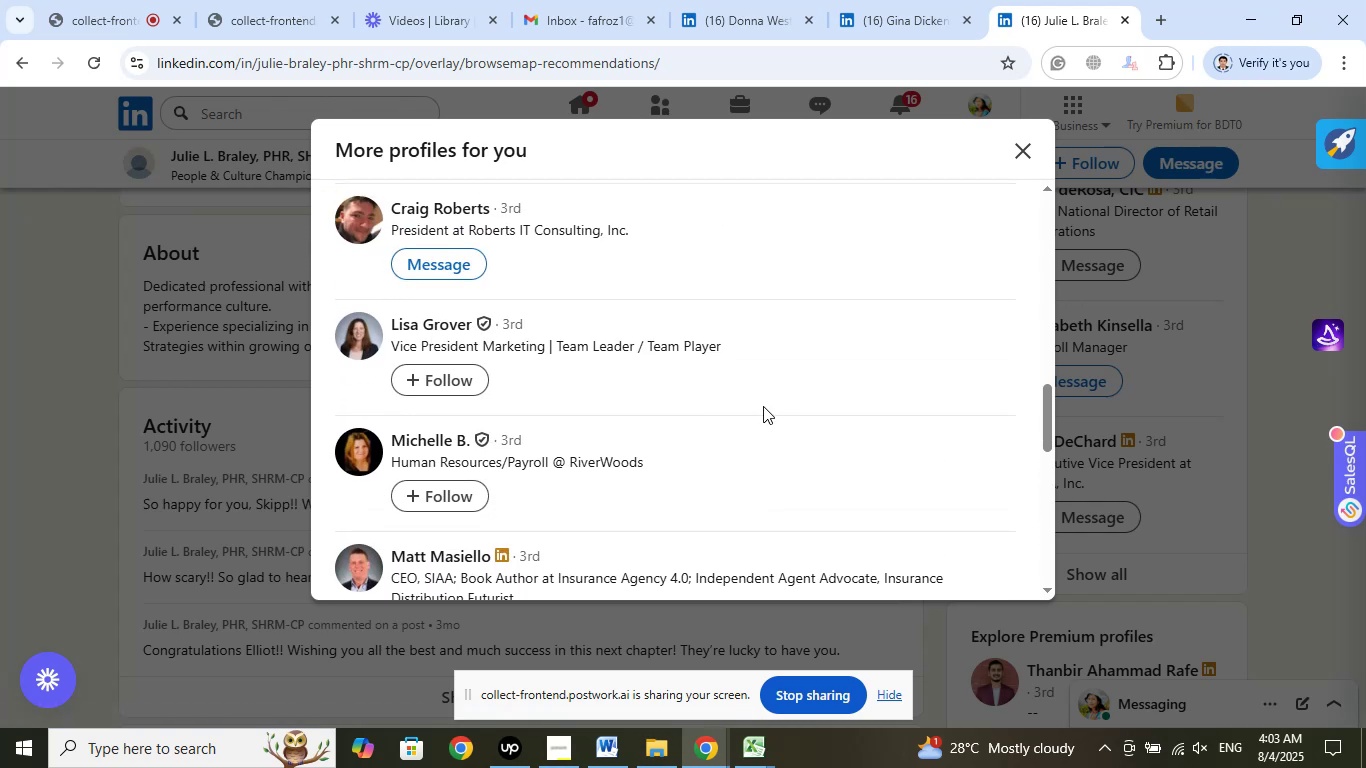 
scroll: coordinate [788, 381], scroll_direction: up, amount: 9.0
 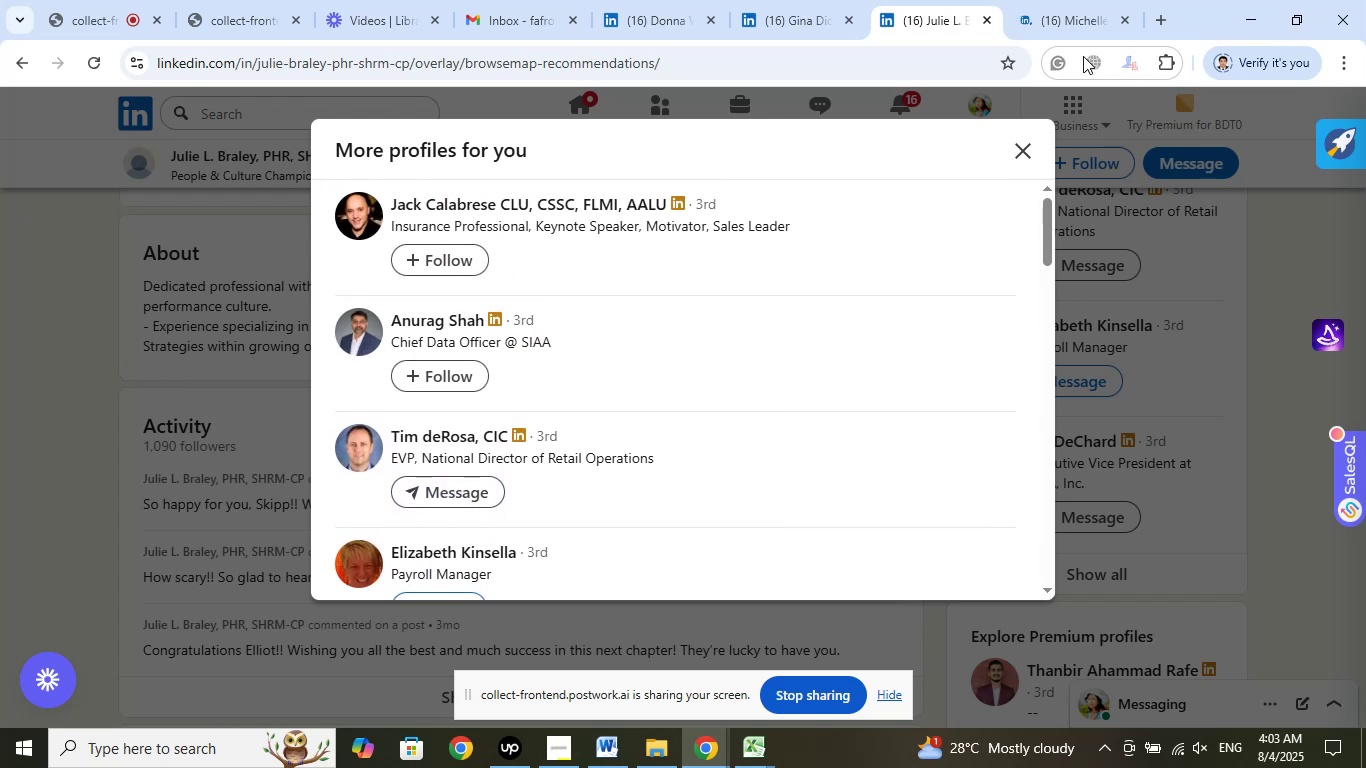 
left_click([1068, 5])
 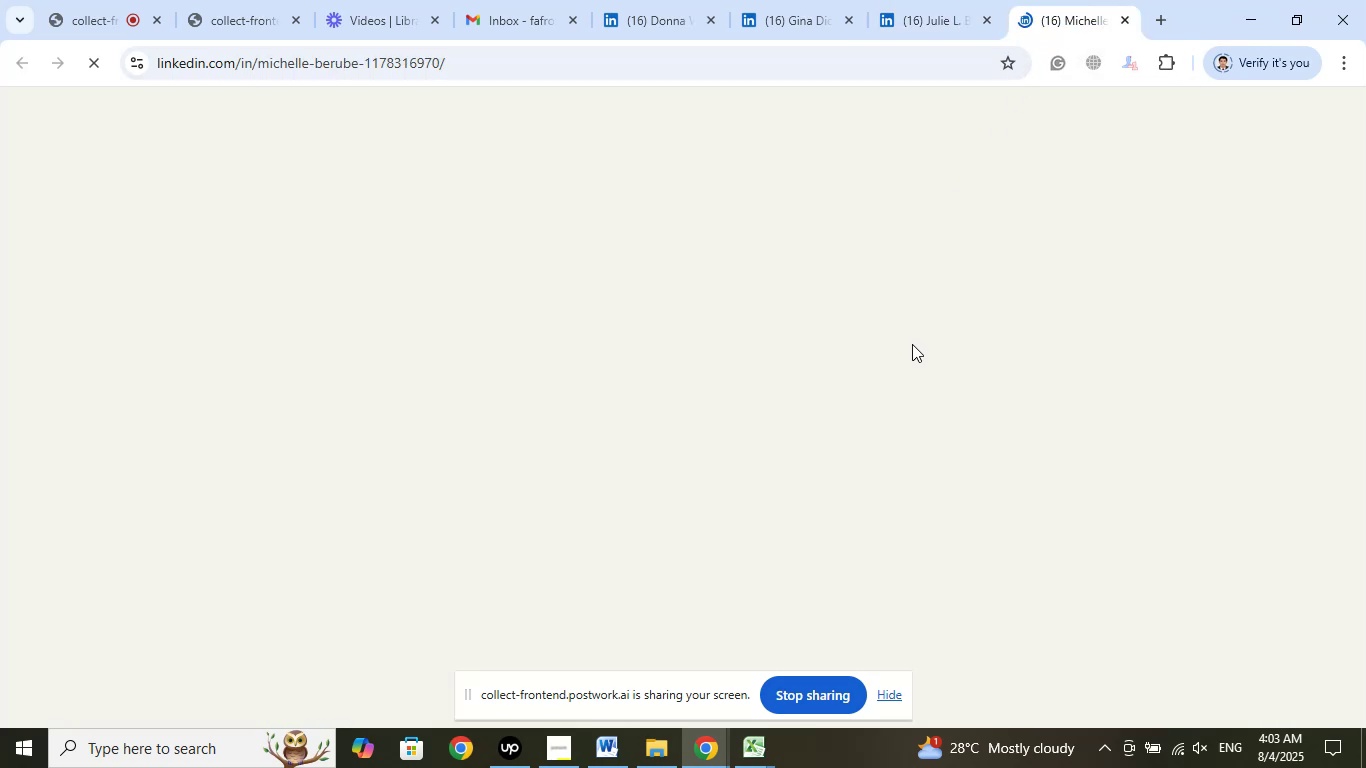 
wait(10.38)
 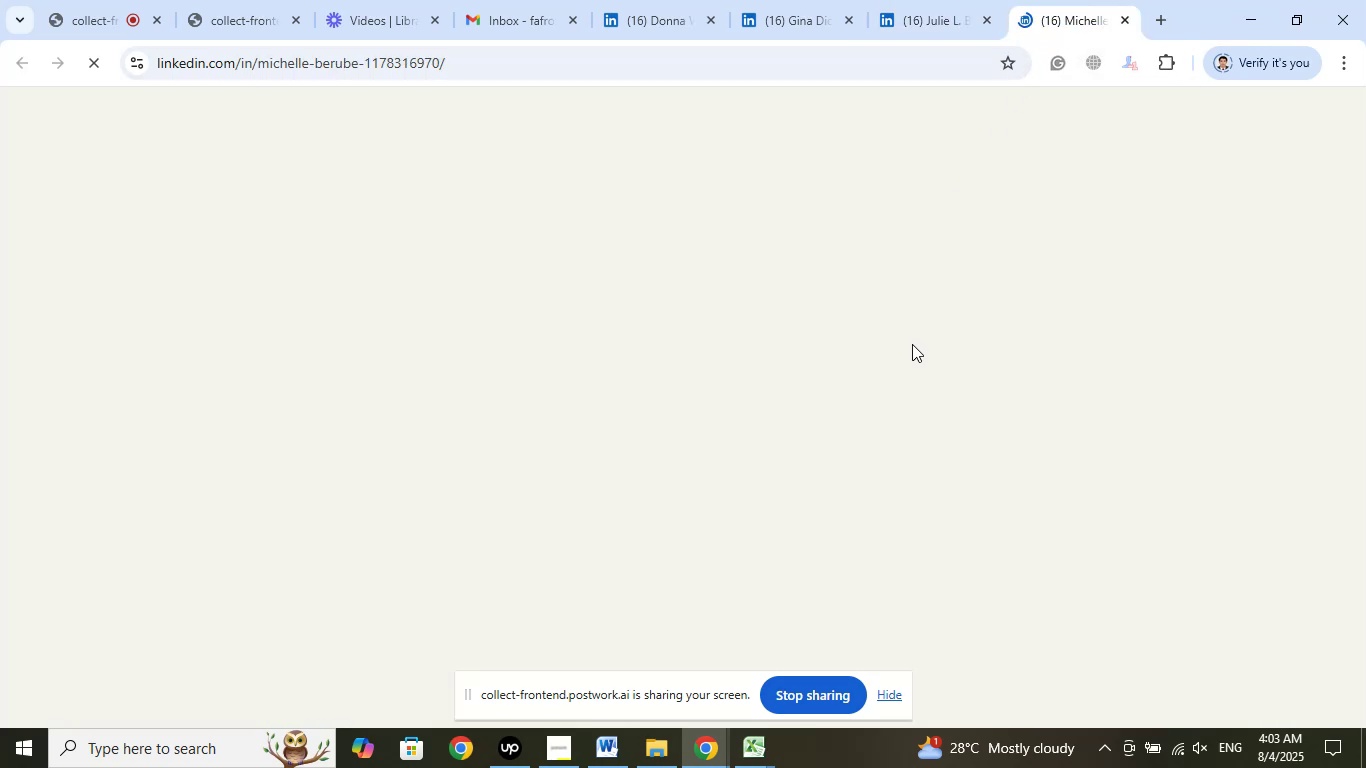 
scroll: coordinate [1265, 444], scroll_direction: down, amount: 4.0
 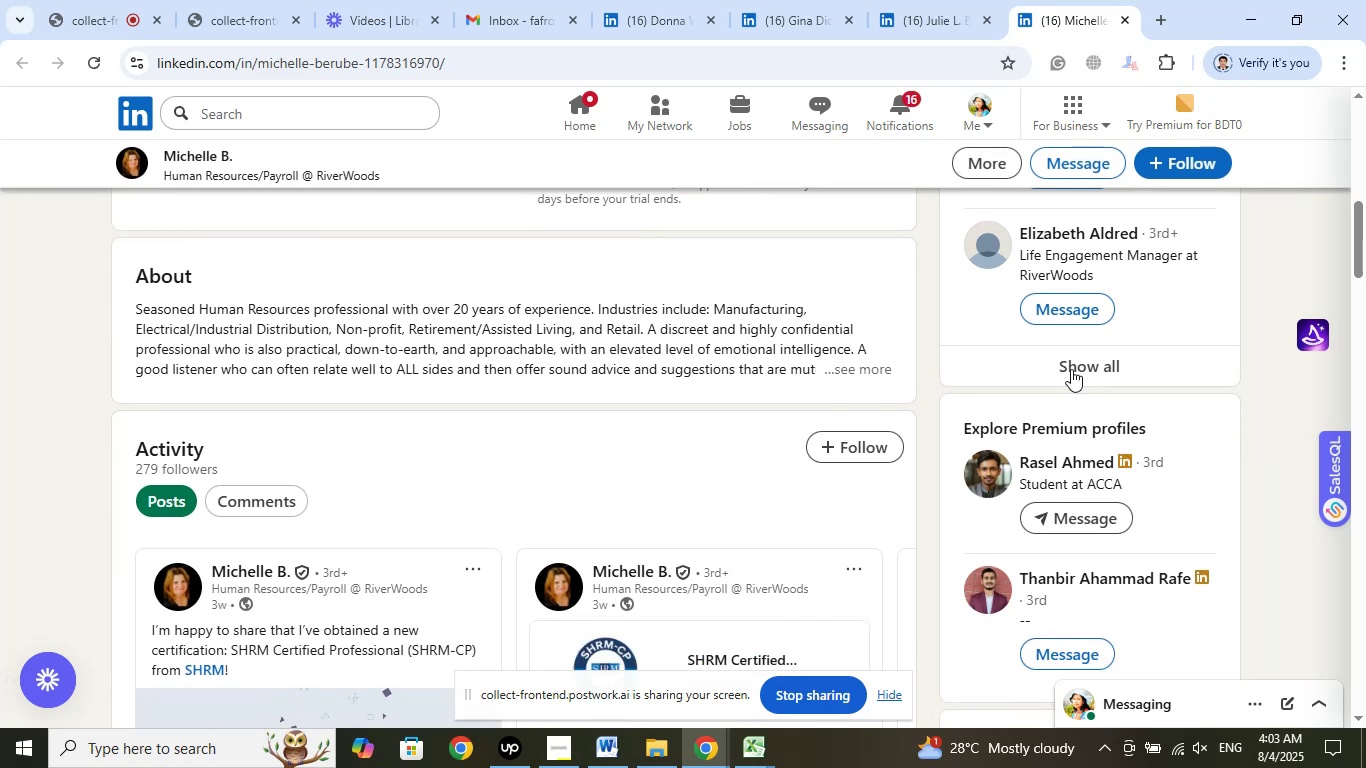 
left_click([1071, 369])
 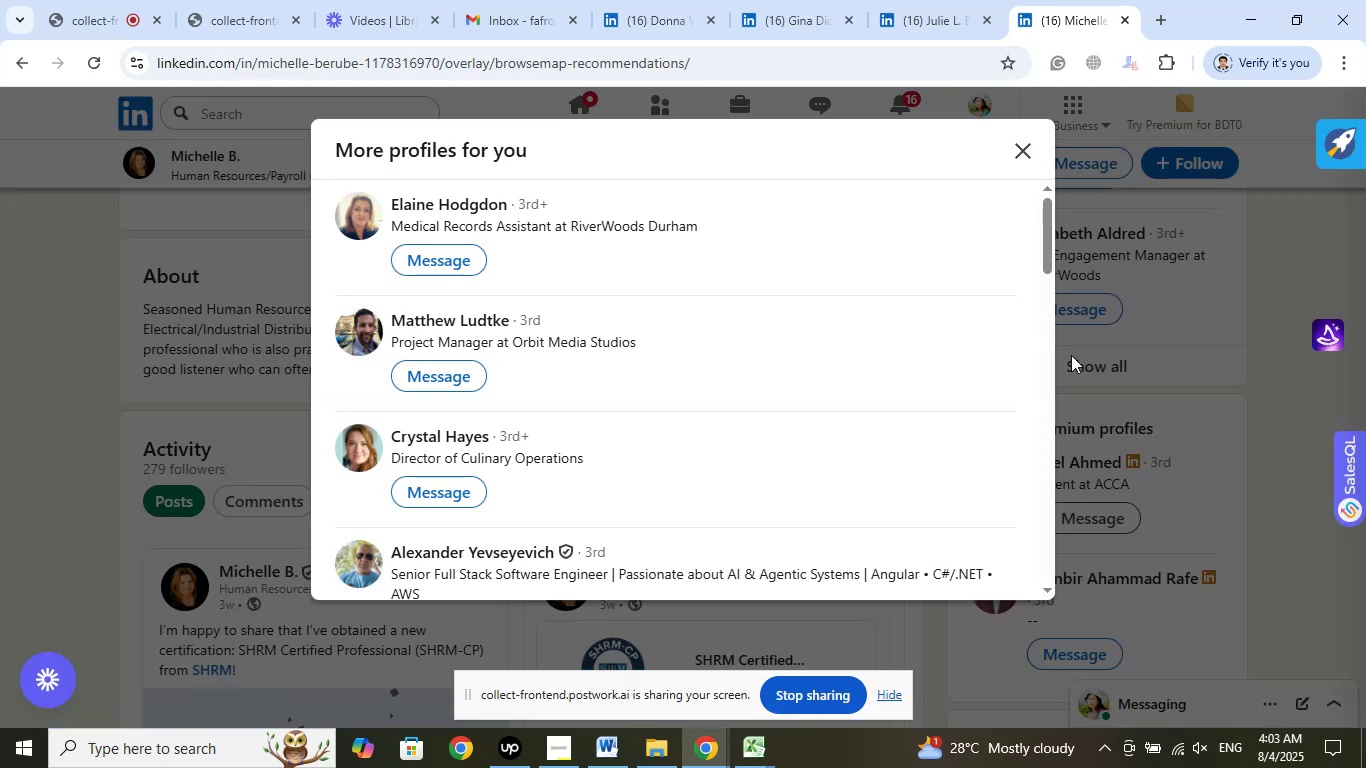 
wait(9.32)
 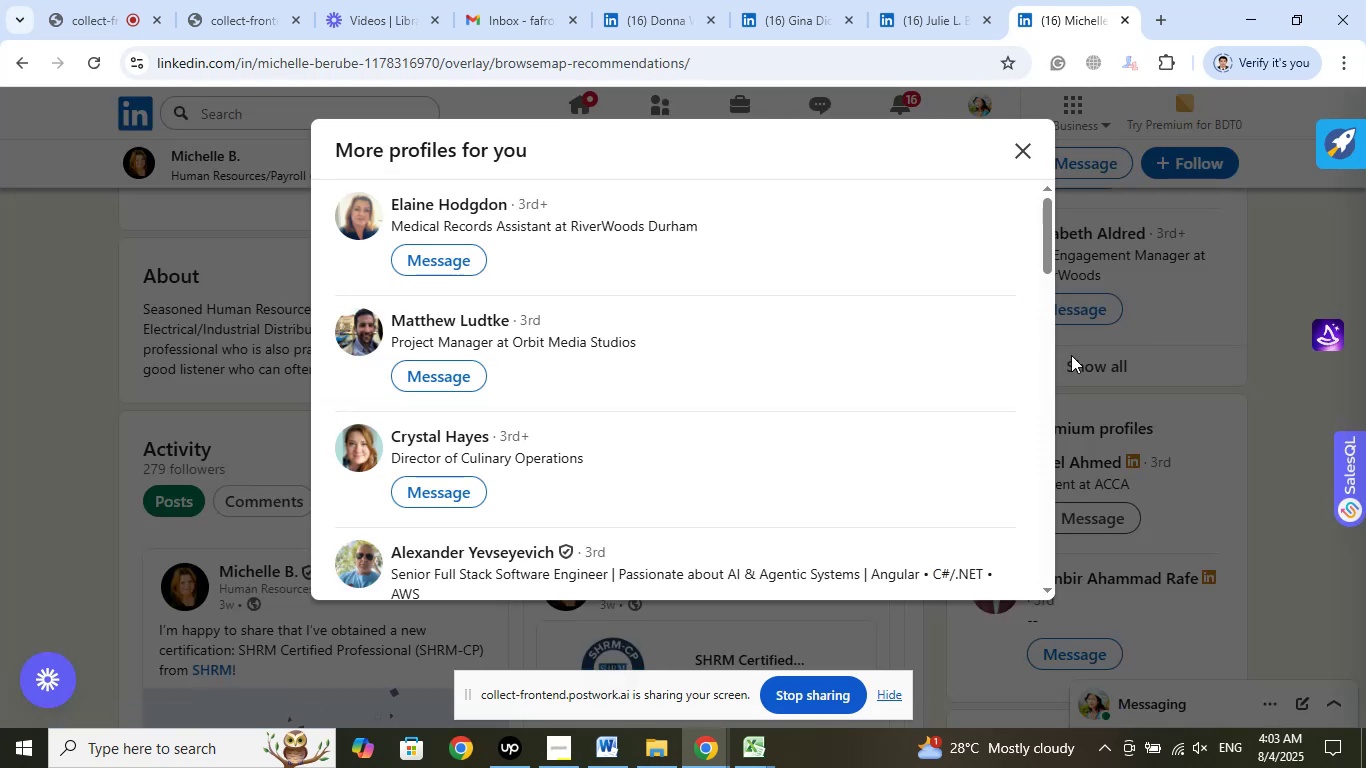 
scroll: coordinate [855, 387], scroll_direction: down, amount: 3.0
 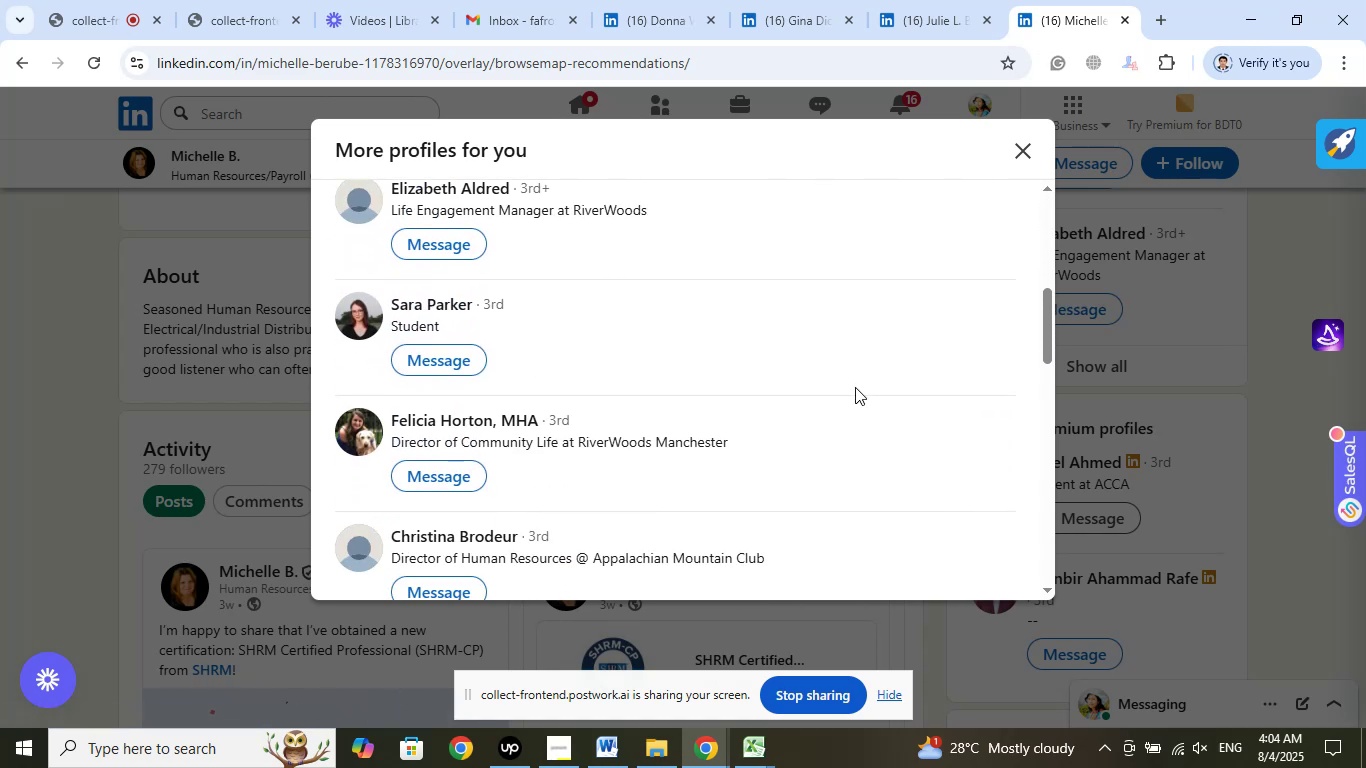 
wait(11.18)
 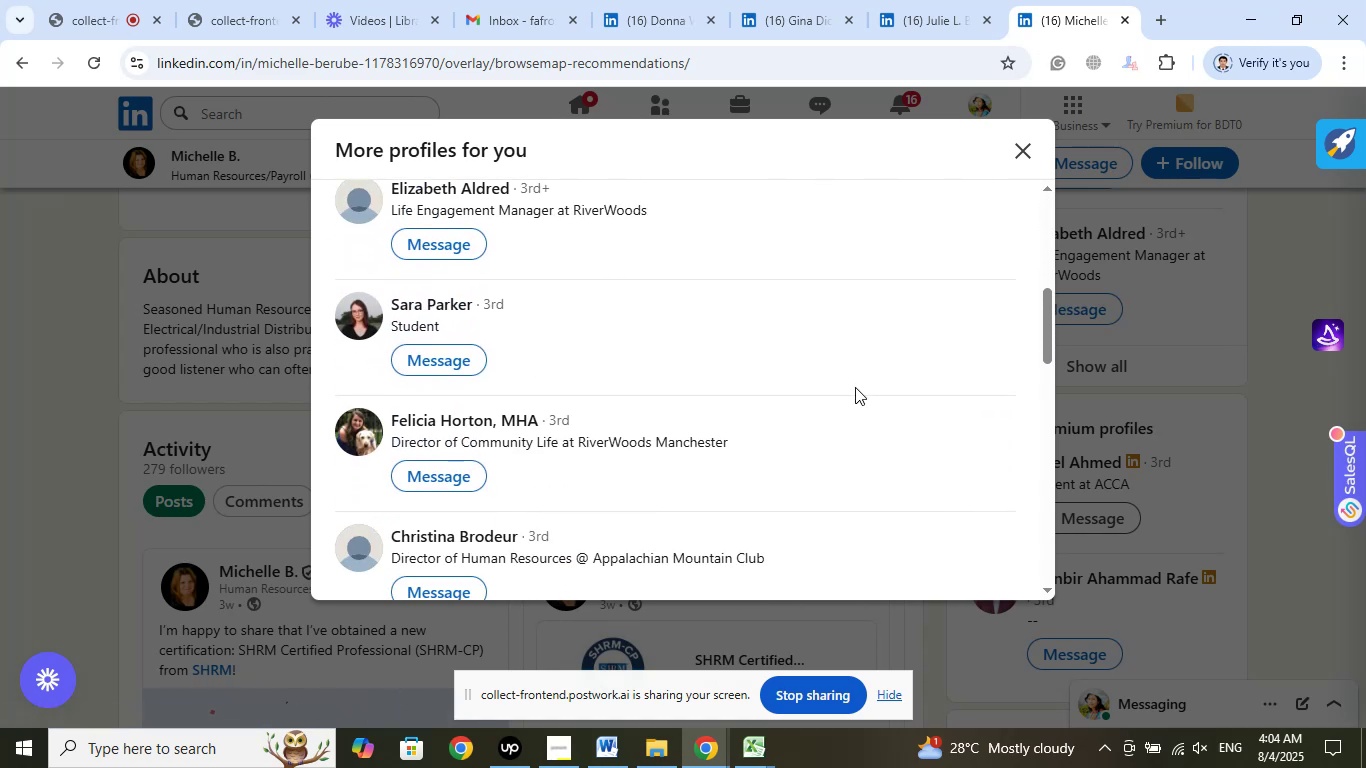 
scroll: coordinate [855, 386], scroll_direction: down, amount: 1.0
 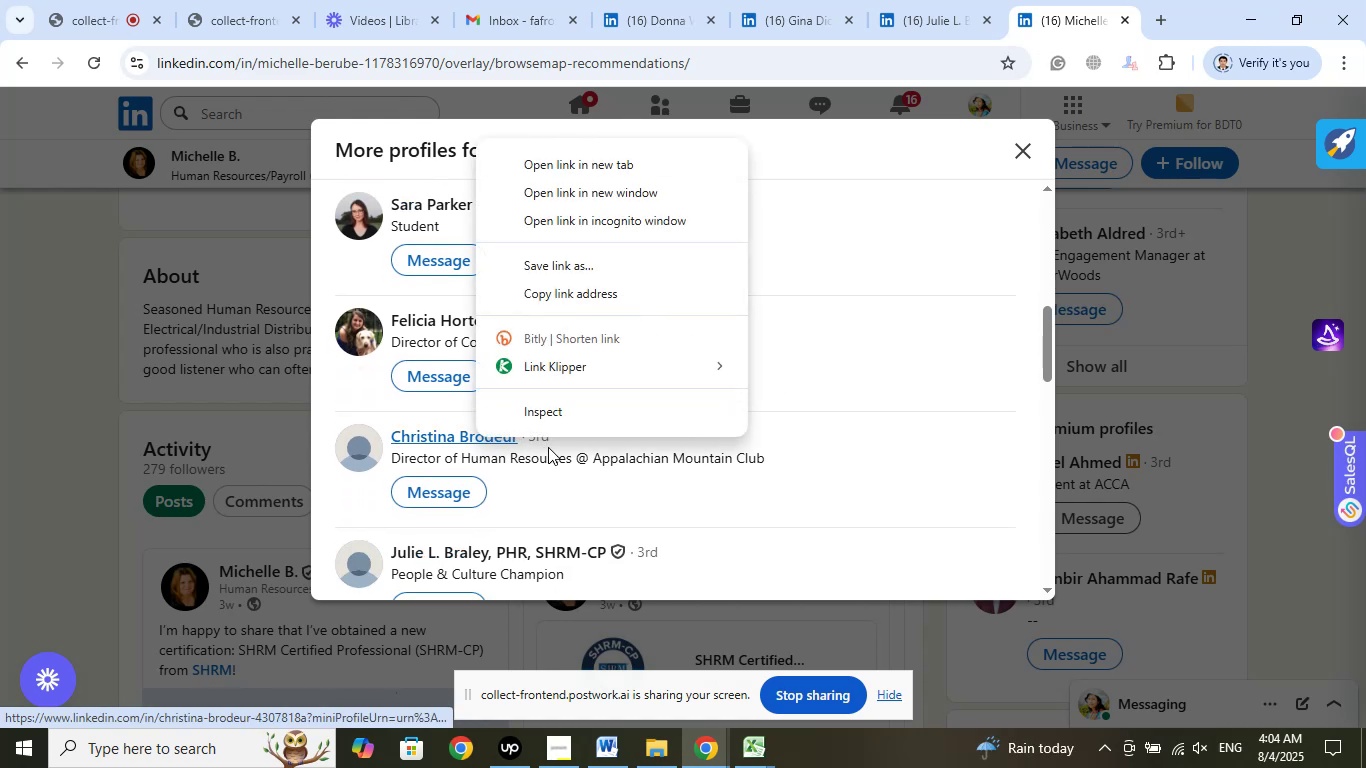 
left_click([608, 165])
 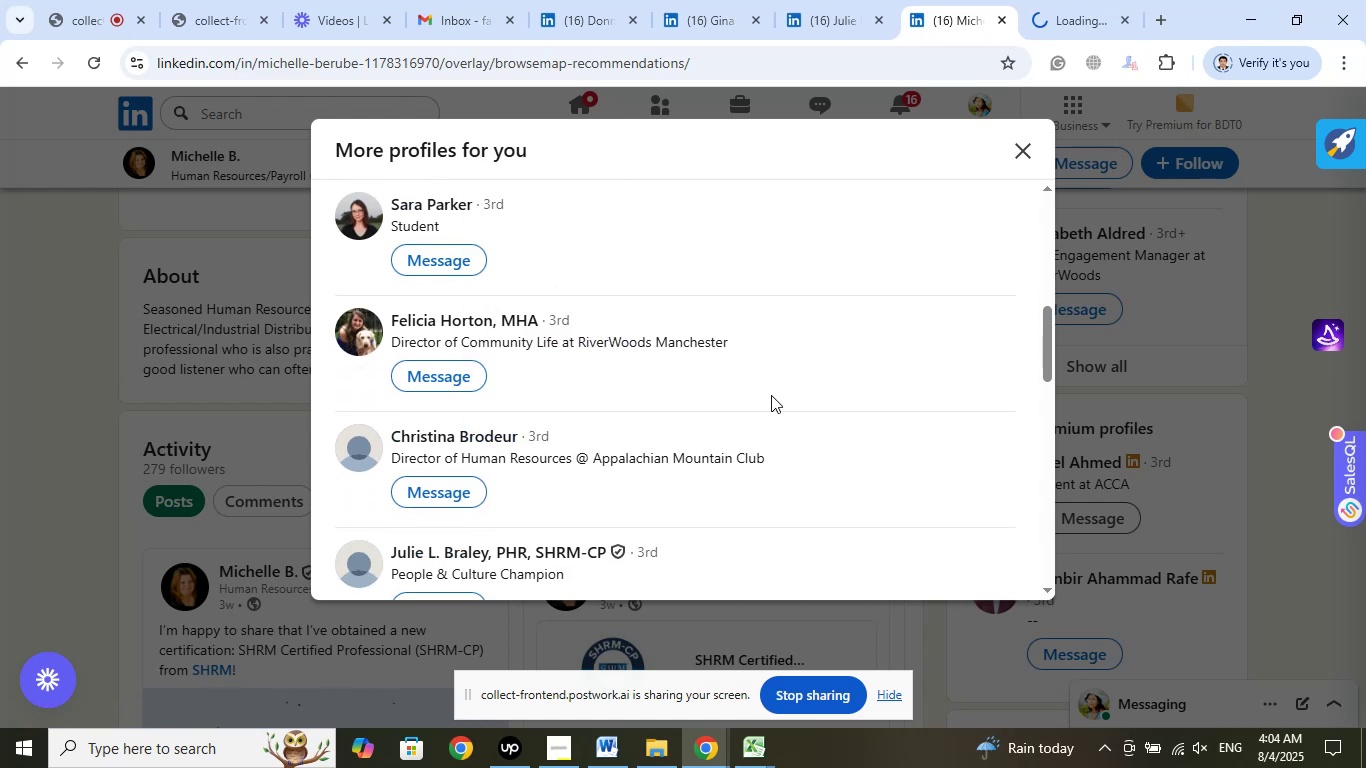 
scroll: coordinate [771, 395], scroll_direction: down, amount: 6.0
 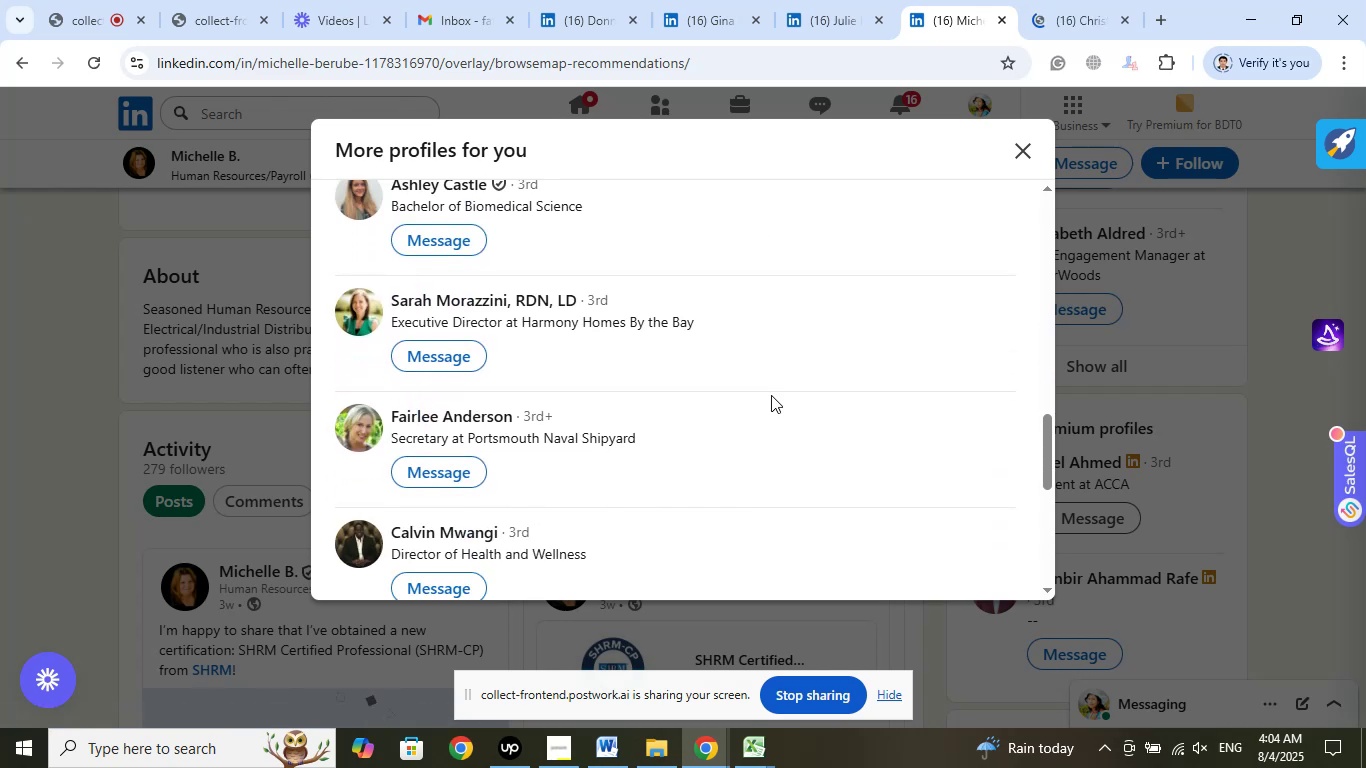 
scroll: coordinate [776, 389], scroll_direction: down, amount: 6.0
 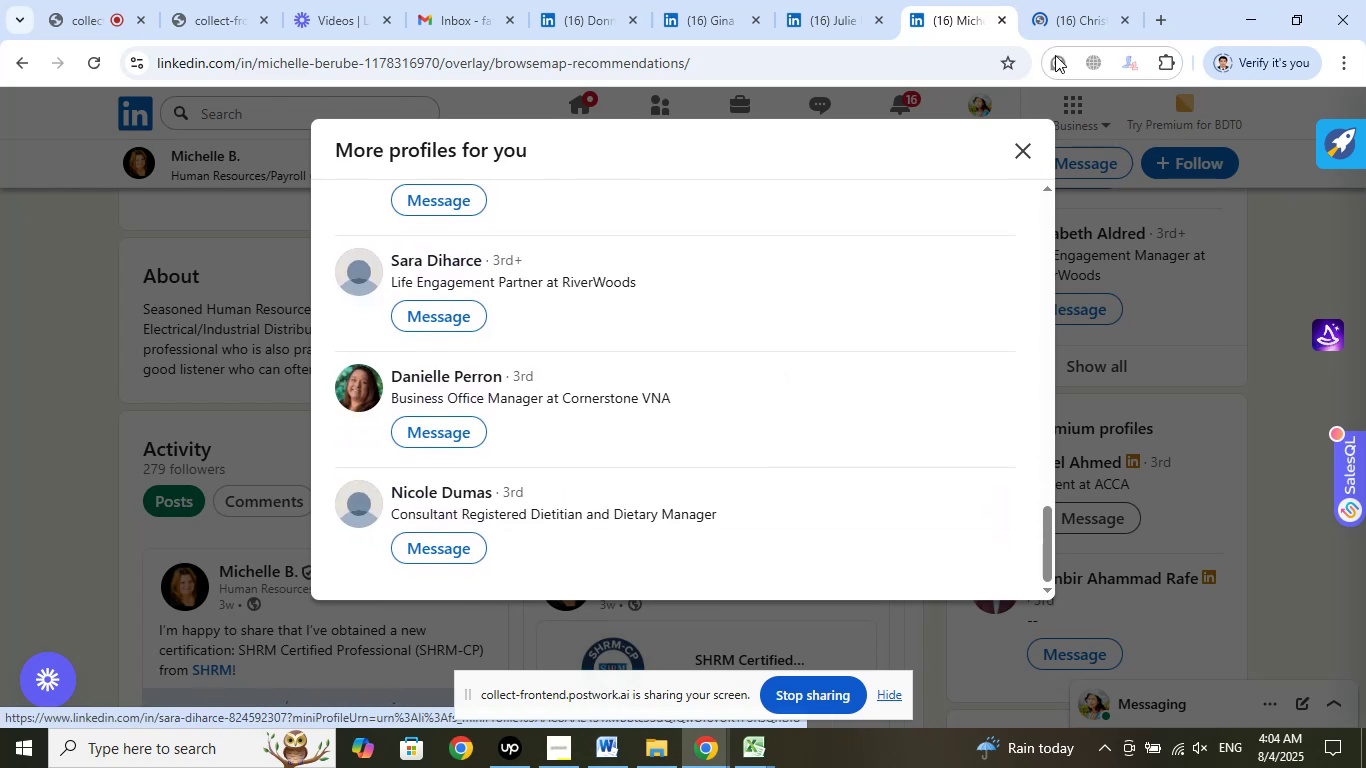 
left_click([1050, 8])
 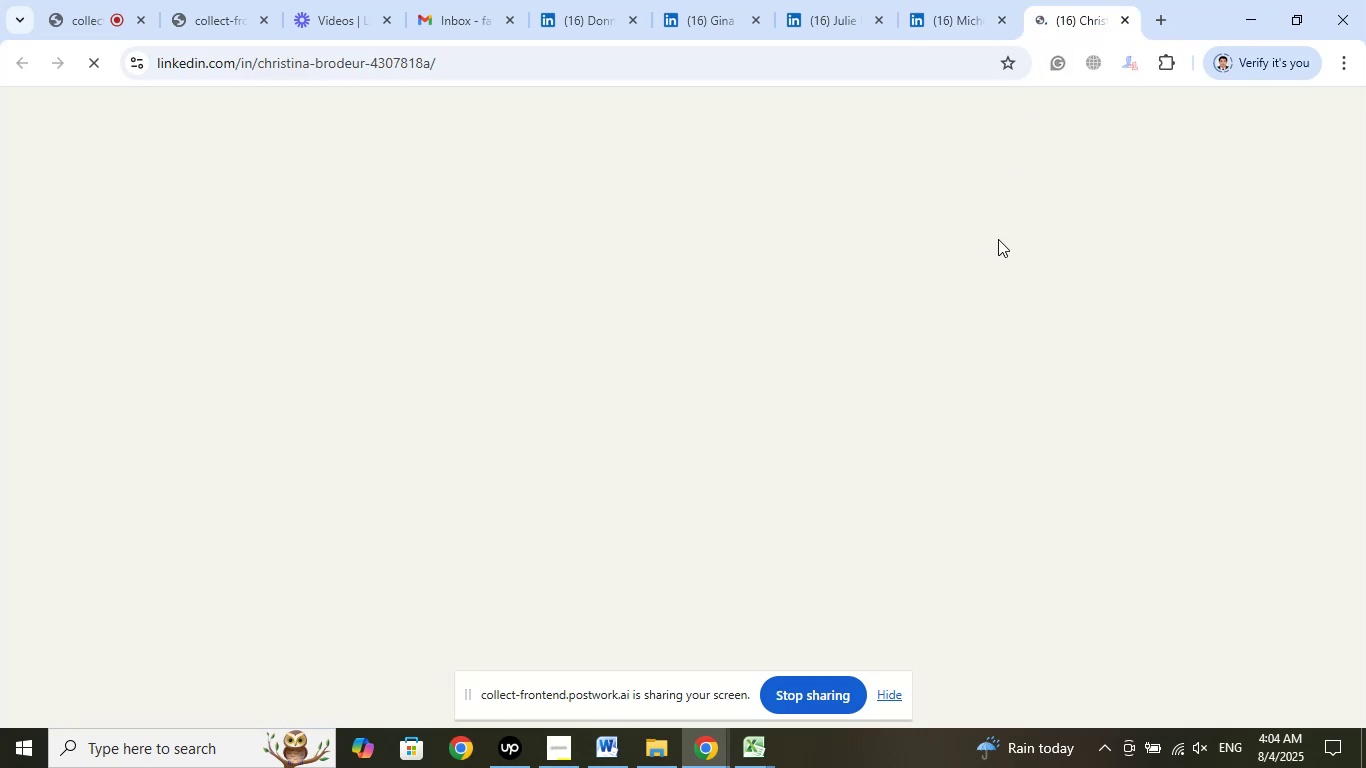 
mouse_move([996, 342])
 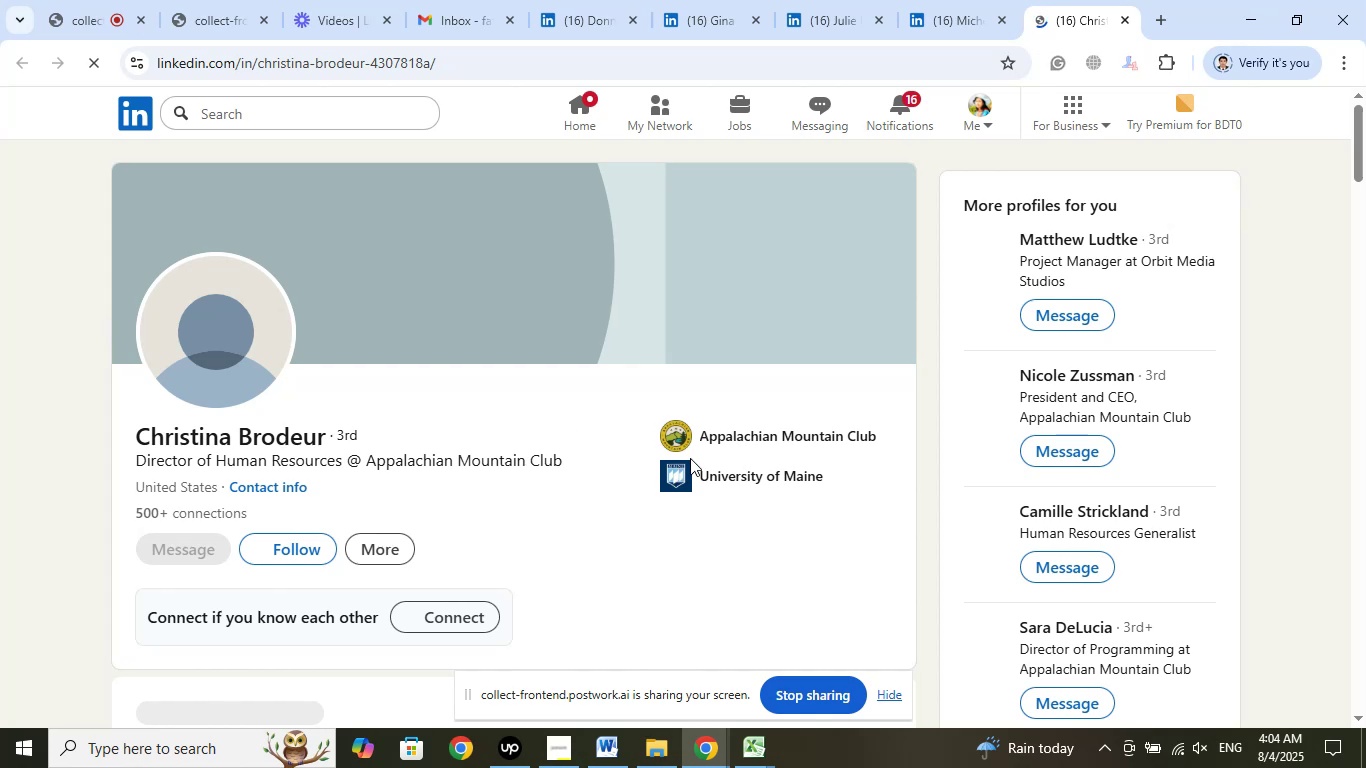 
left_click([737, 435])
 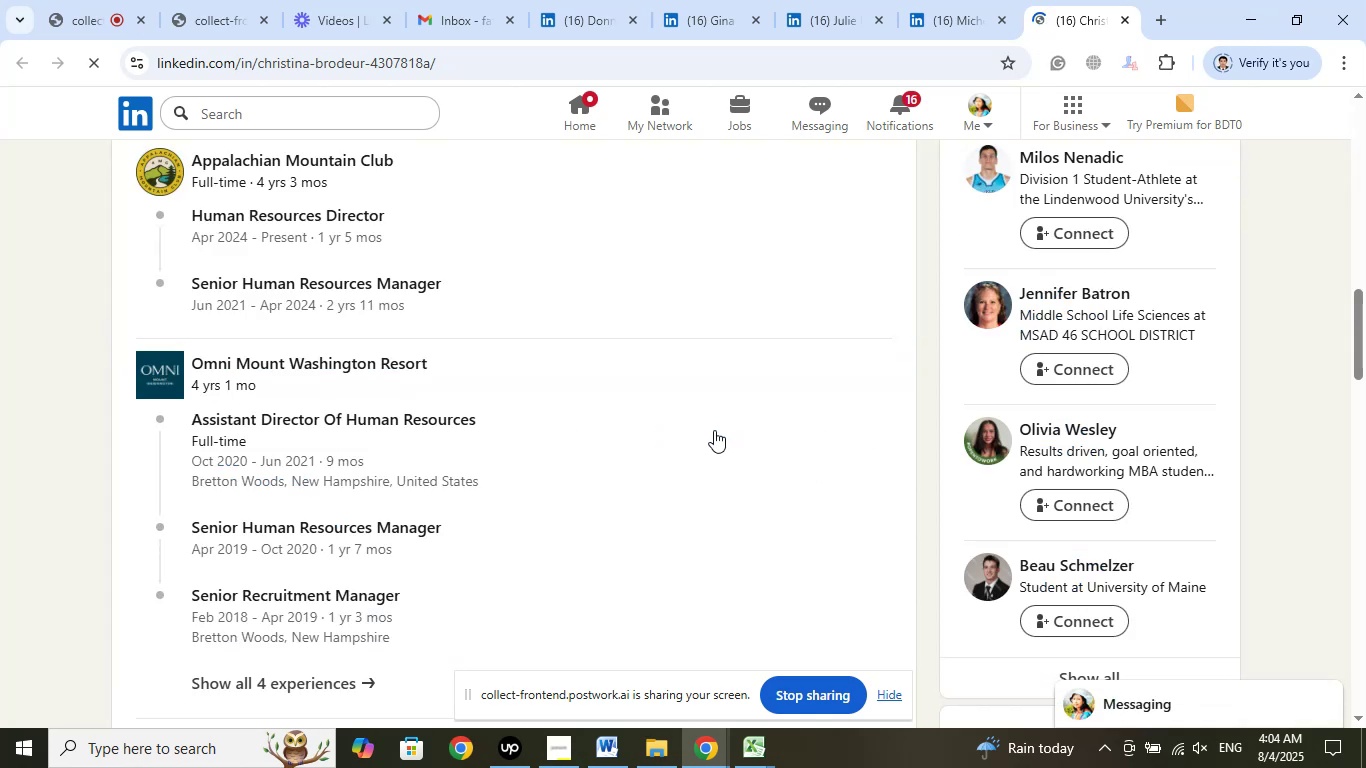 
scroll: coordinate [394, 407], scroll_direction: up, amount: 1.0
 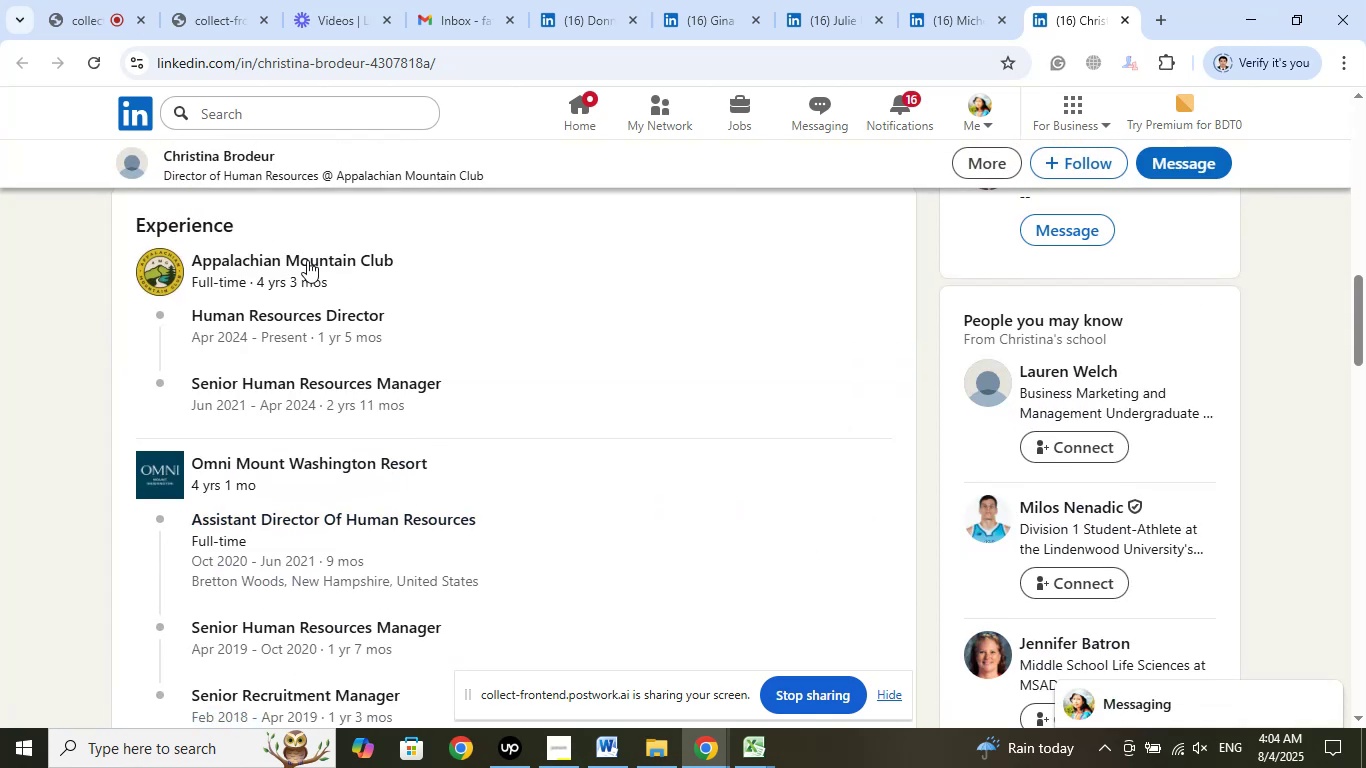 
right_click([306, 255])
 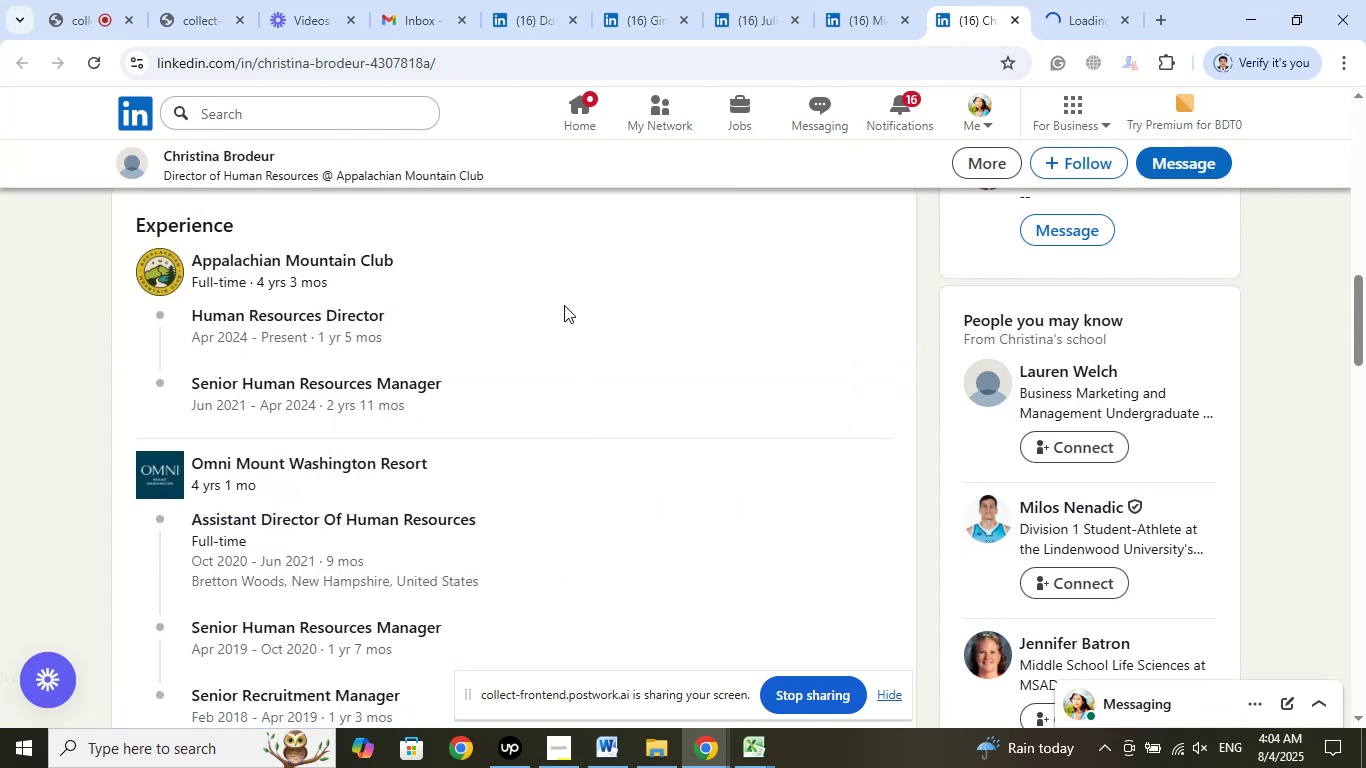 
right_click([286, 317])
 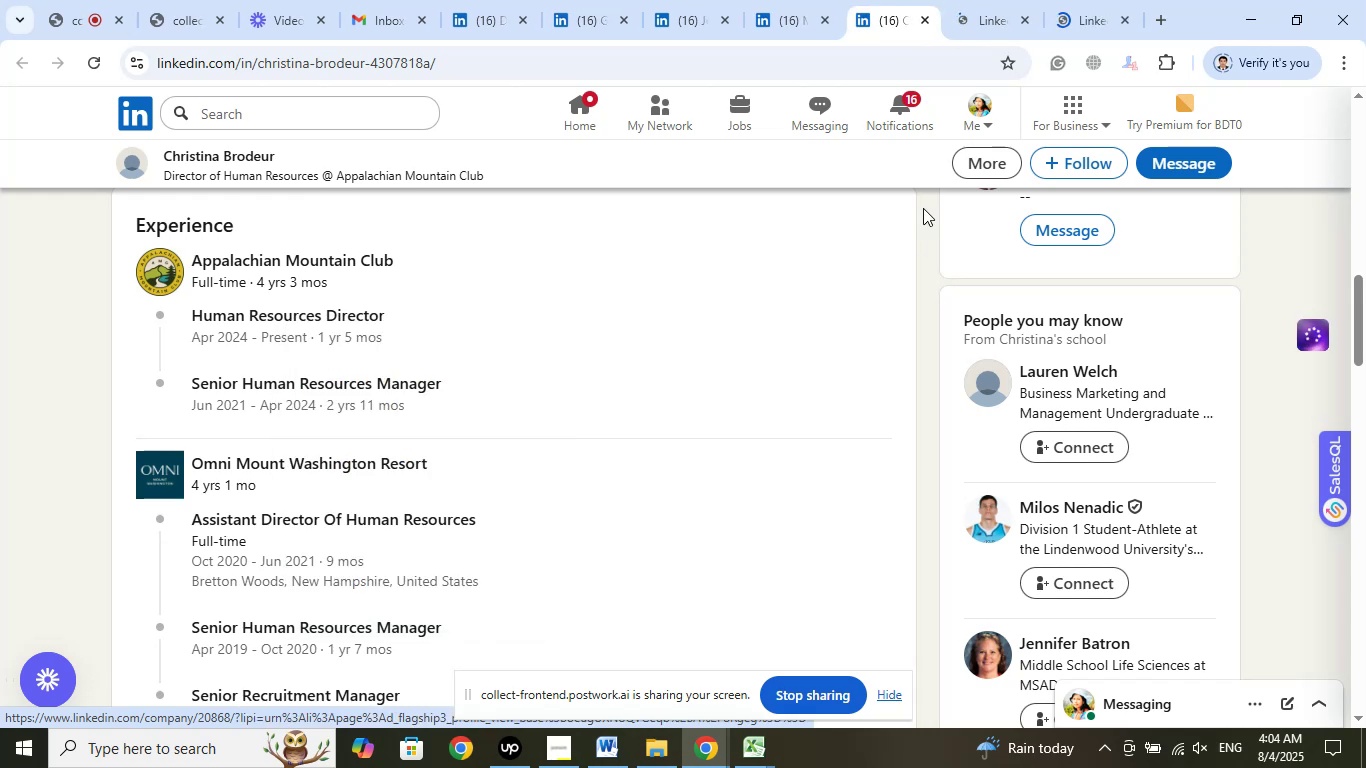 
wait(5.44)
 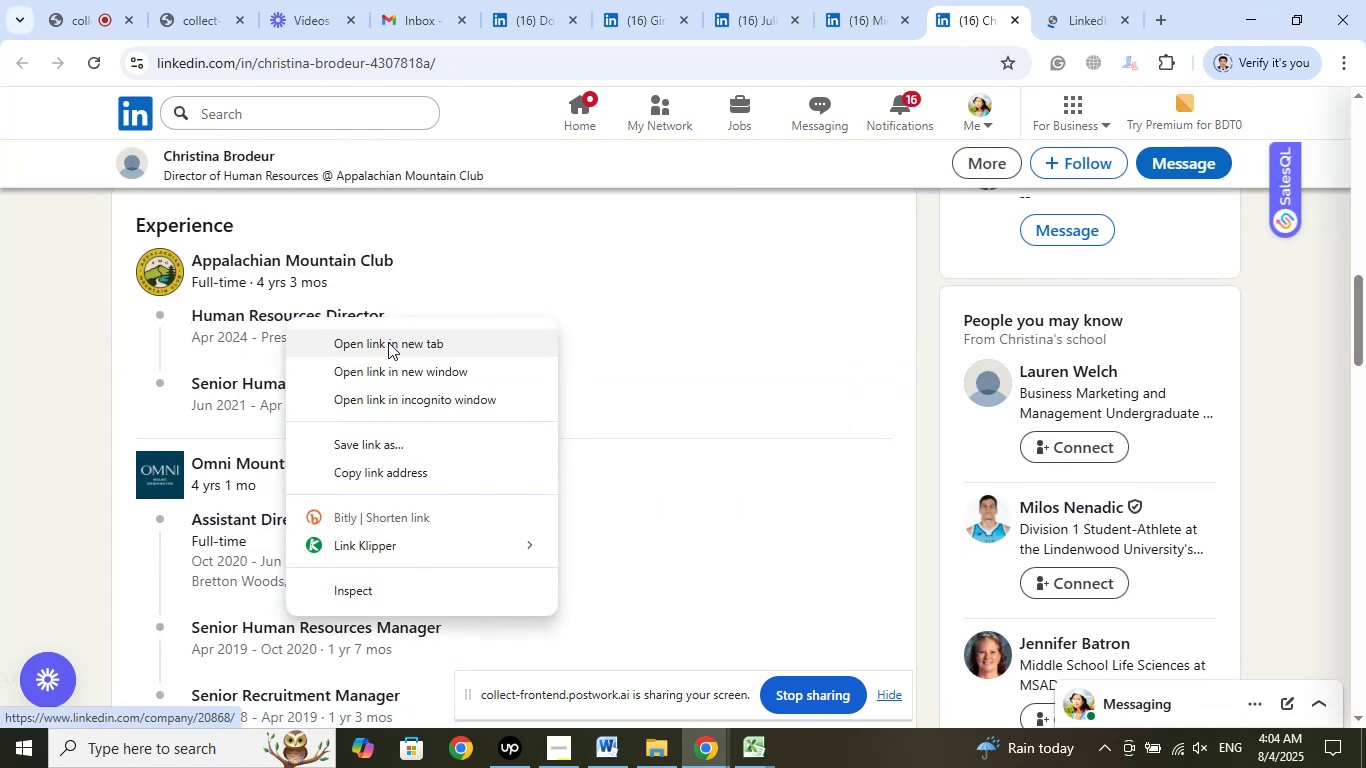 
left_click([1071, 14])
 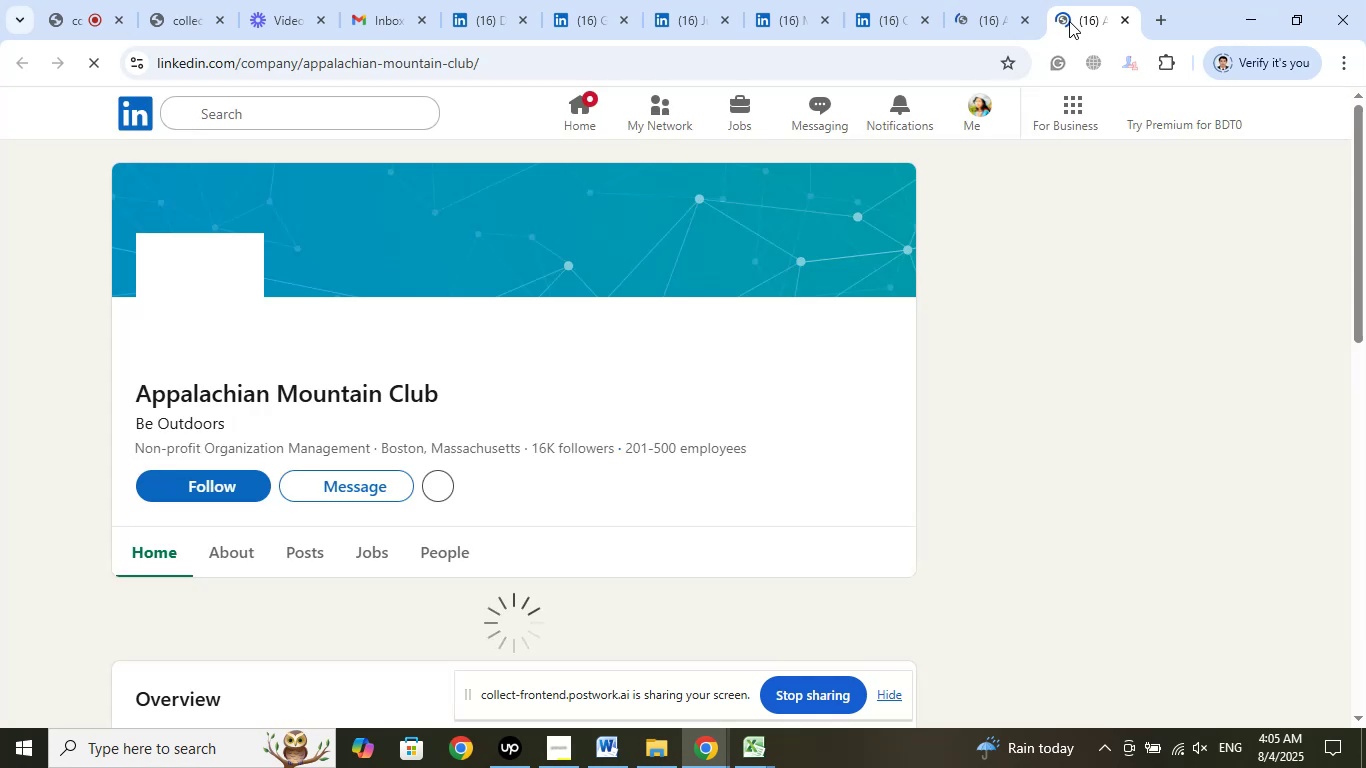 
wait(12.02)
 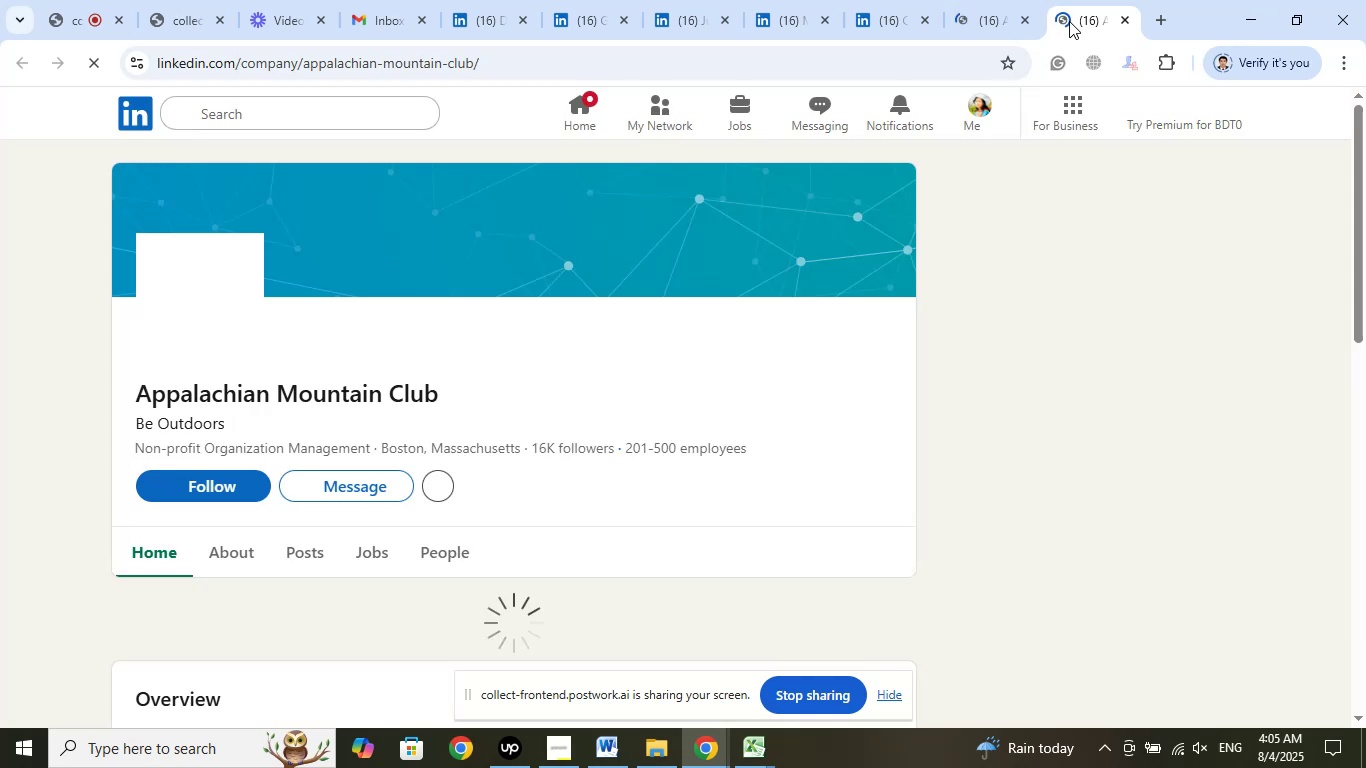 
left_click([979, 13])
 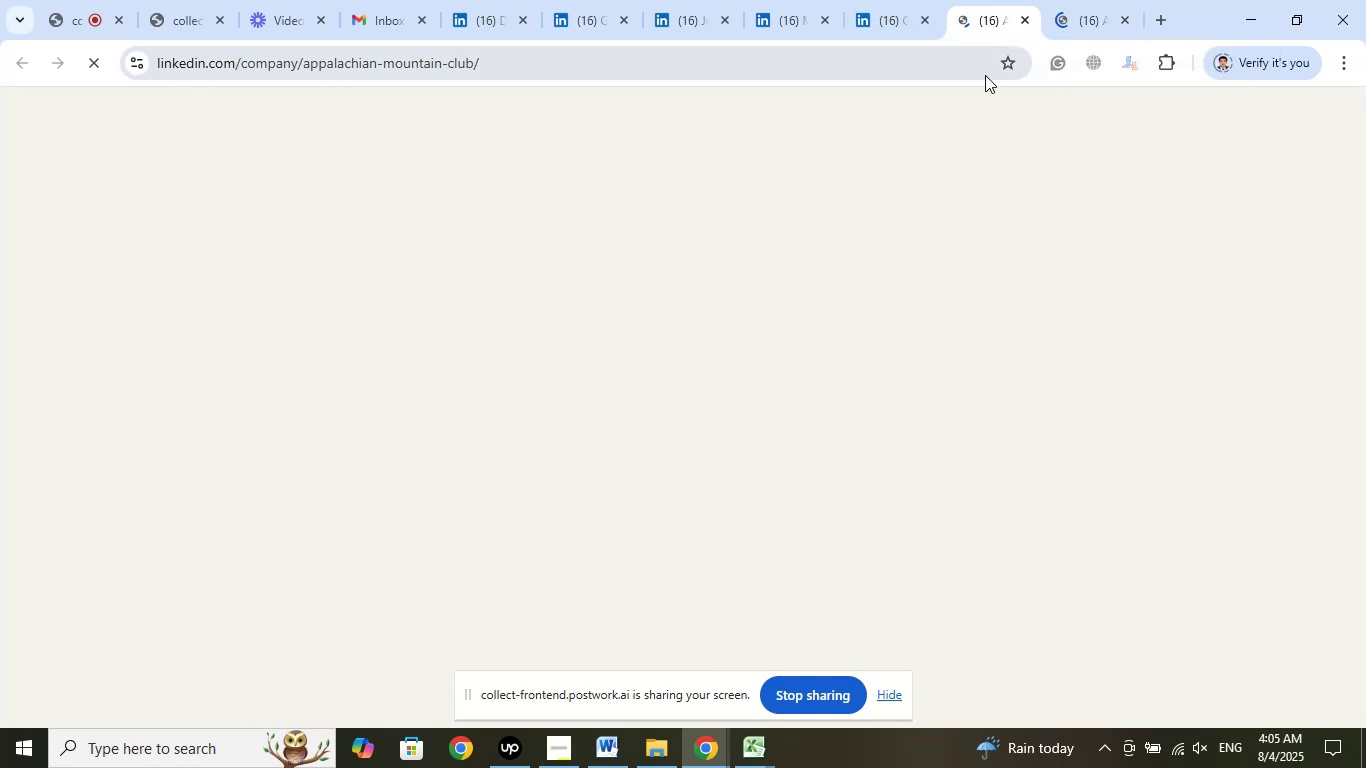 
mouse_move([1006, 71])
 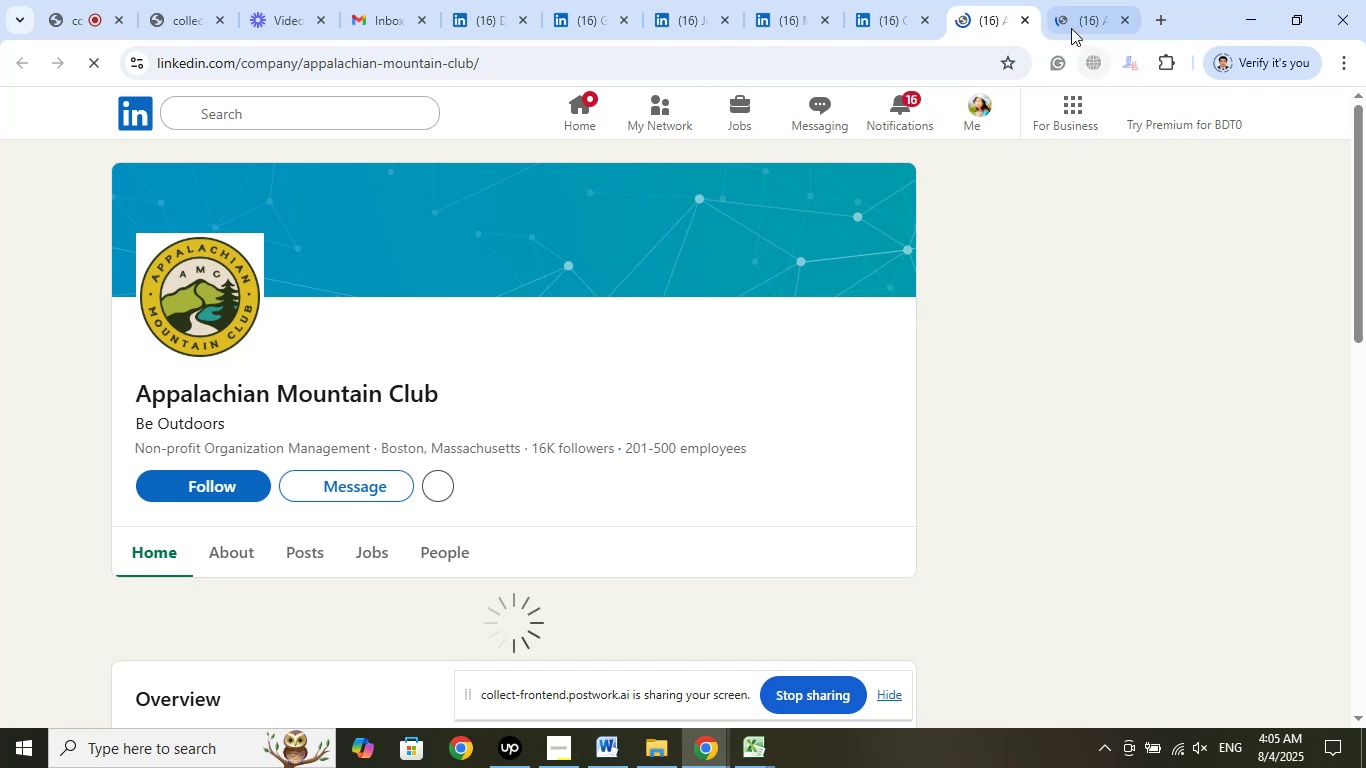 
left_click([1066, 12])
 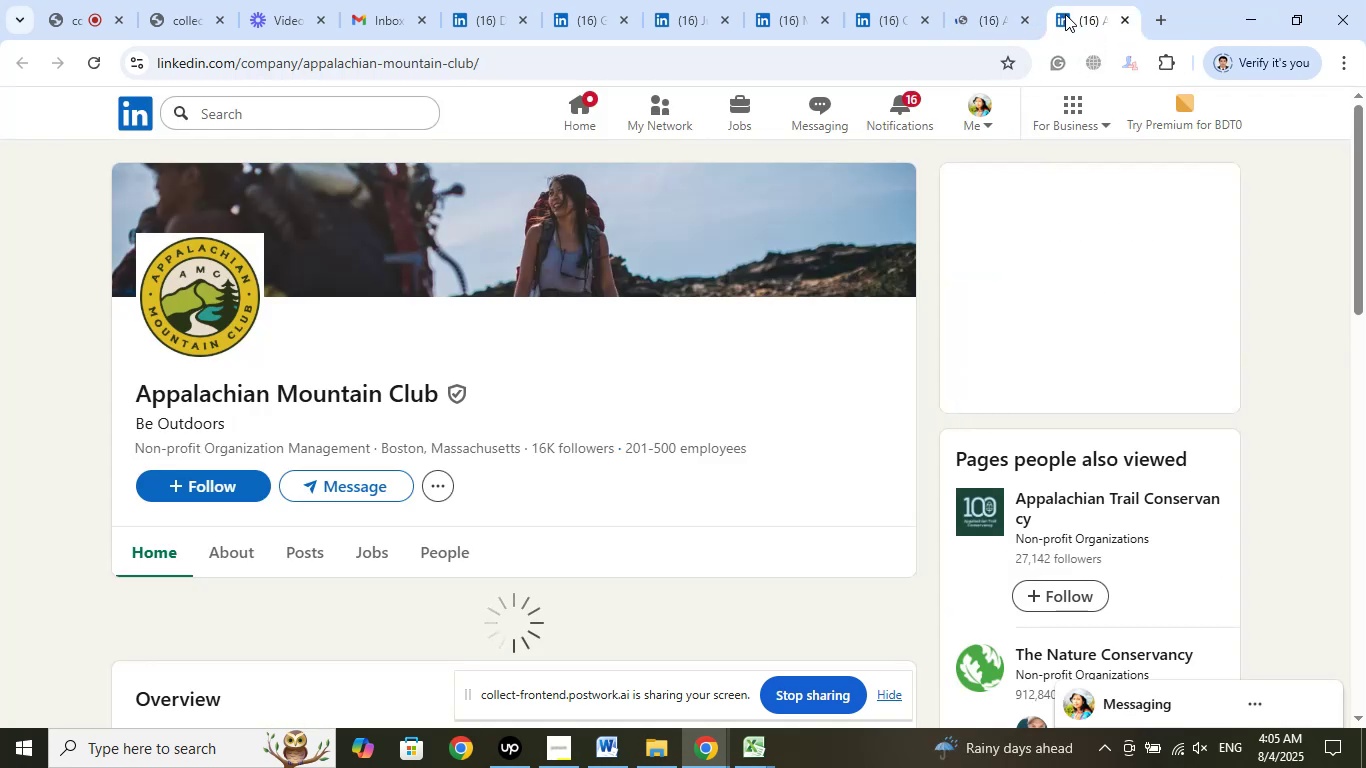 
left_click([1120, 20])
 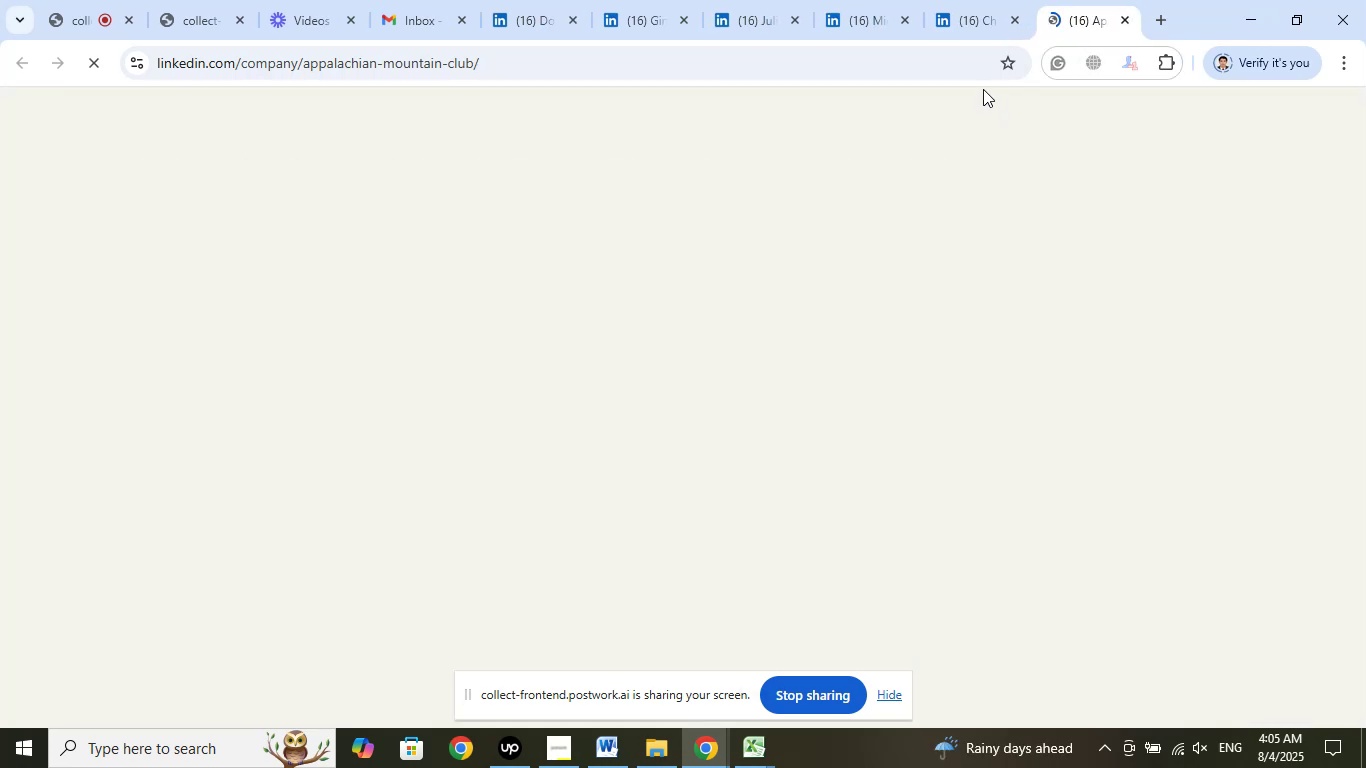 
left_click([987, 11])
 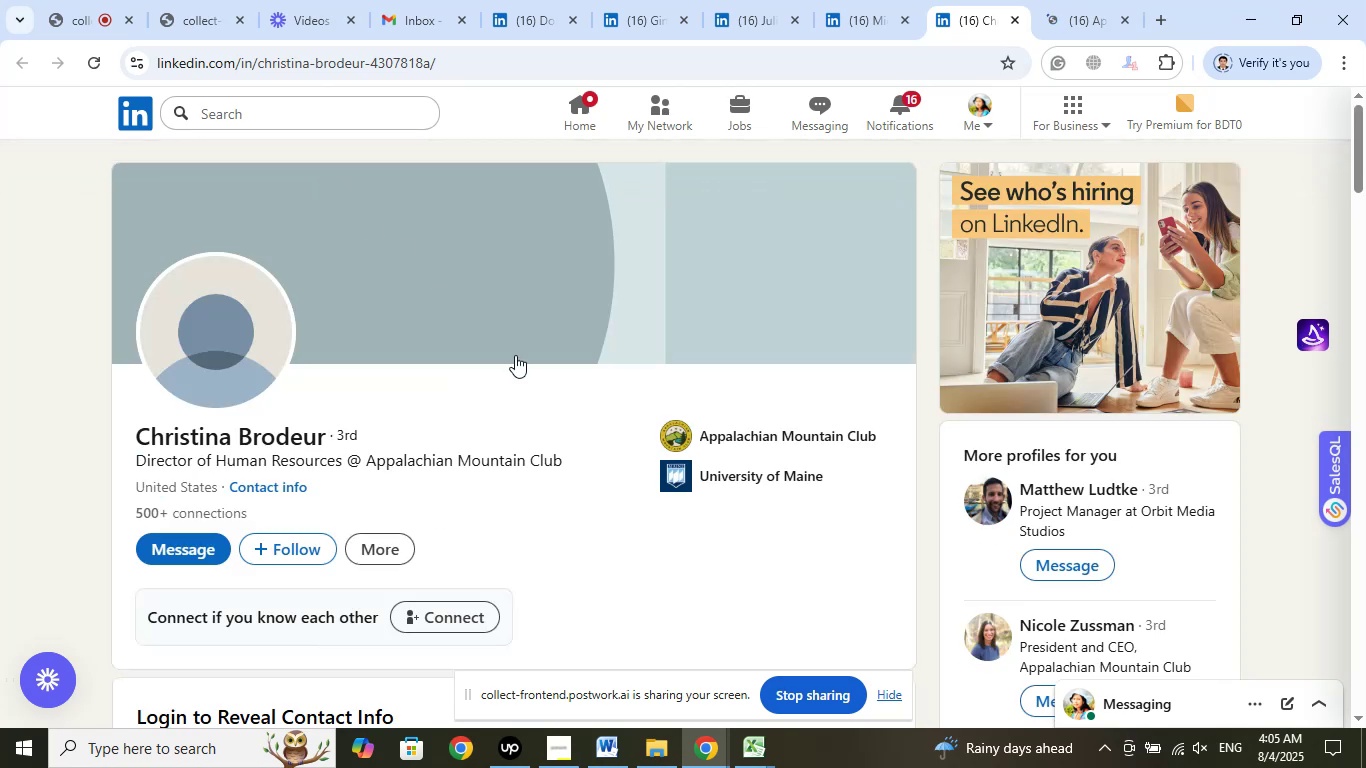 
wait(7.92)
 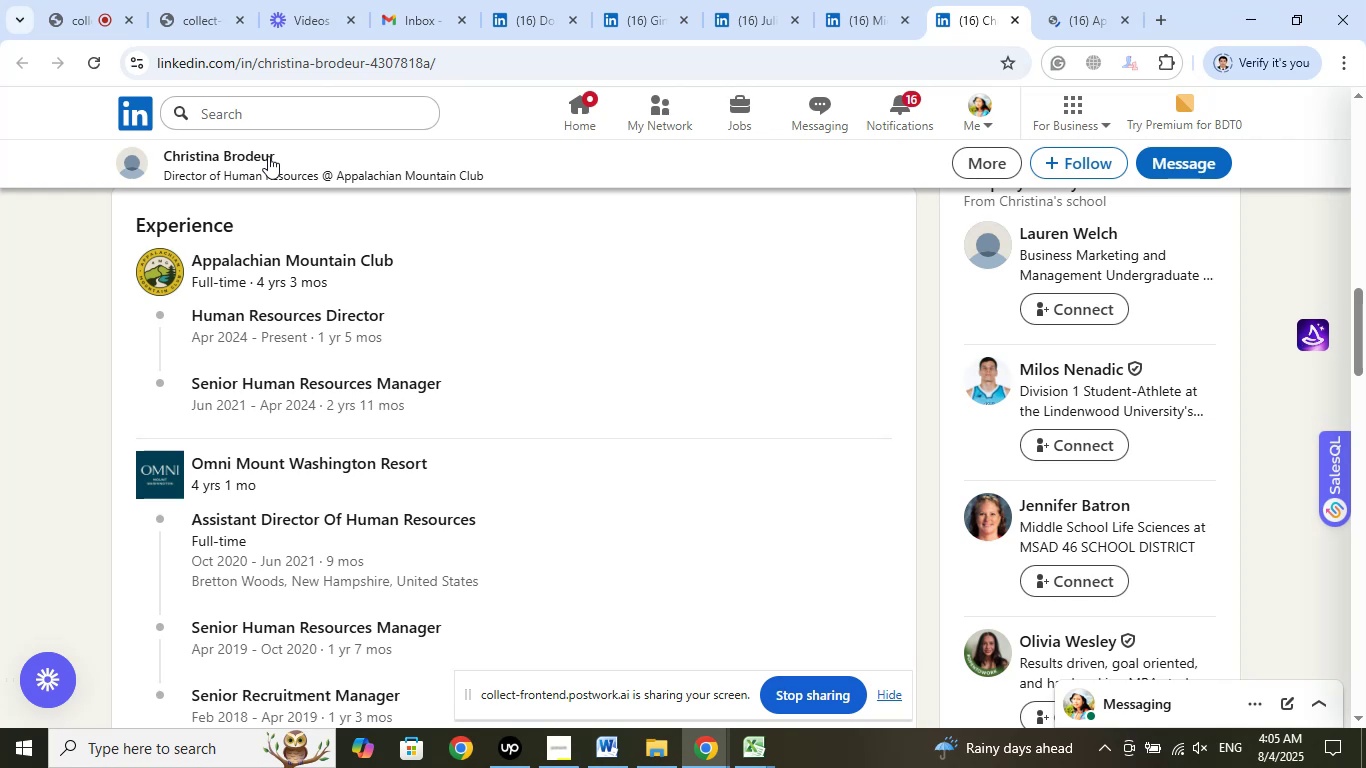 
scroll: coordinate [515, 311], scroll_direction: down, amount: 1.0
 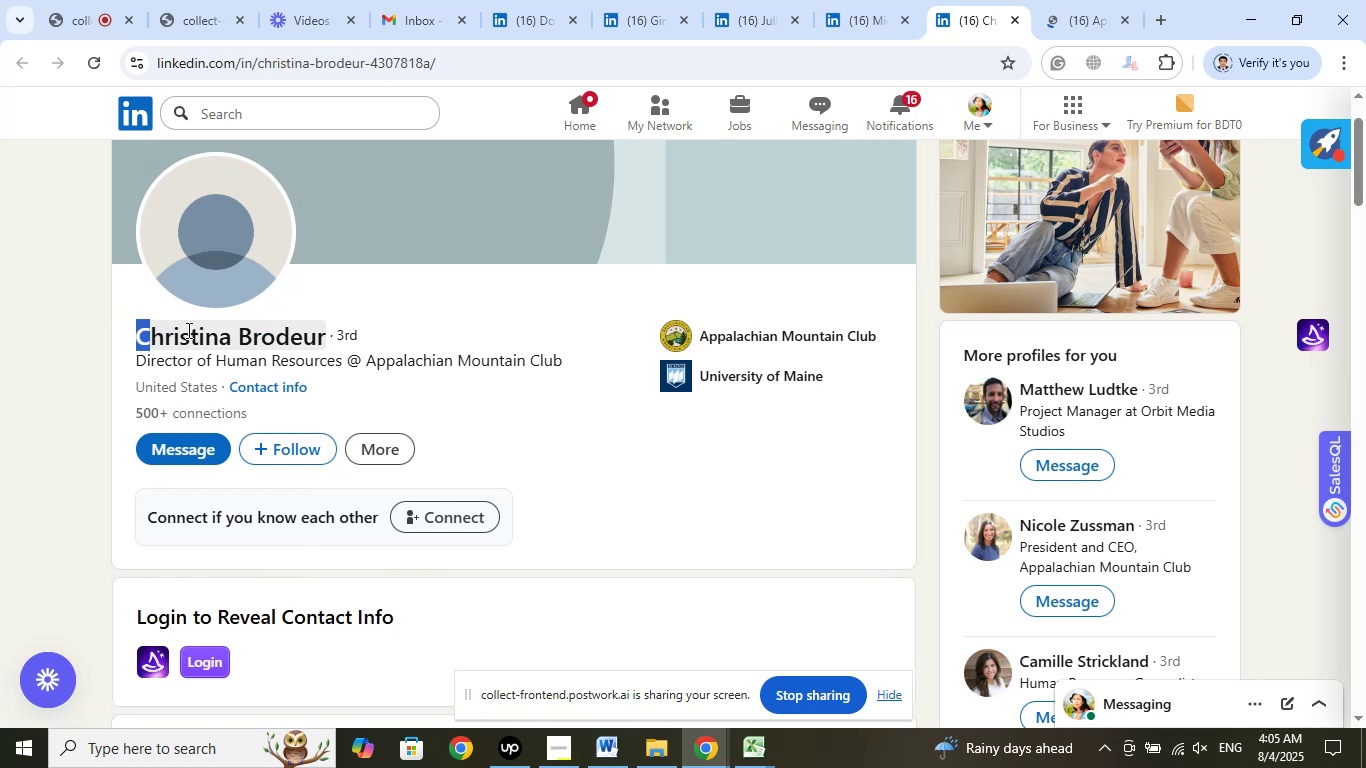 
wait(11.07)
 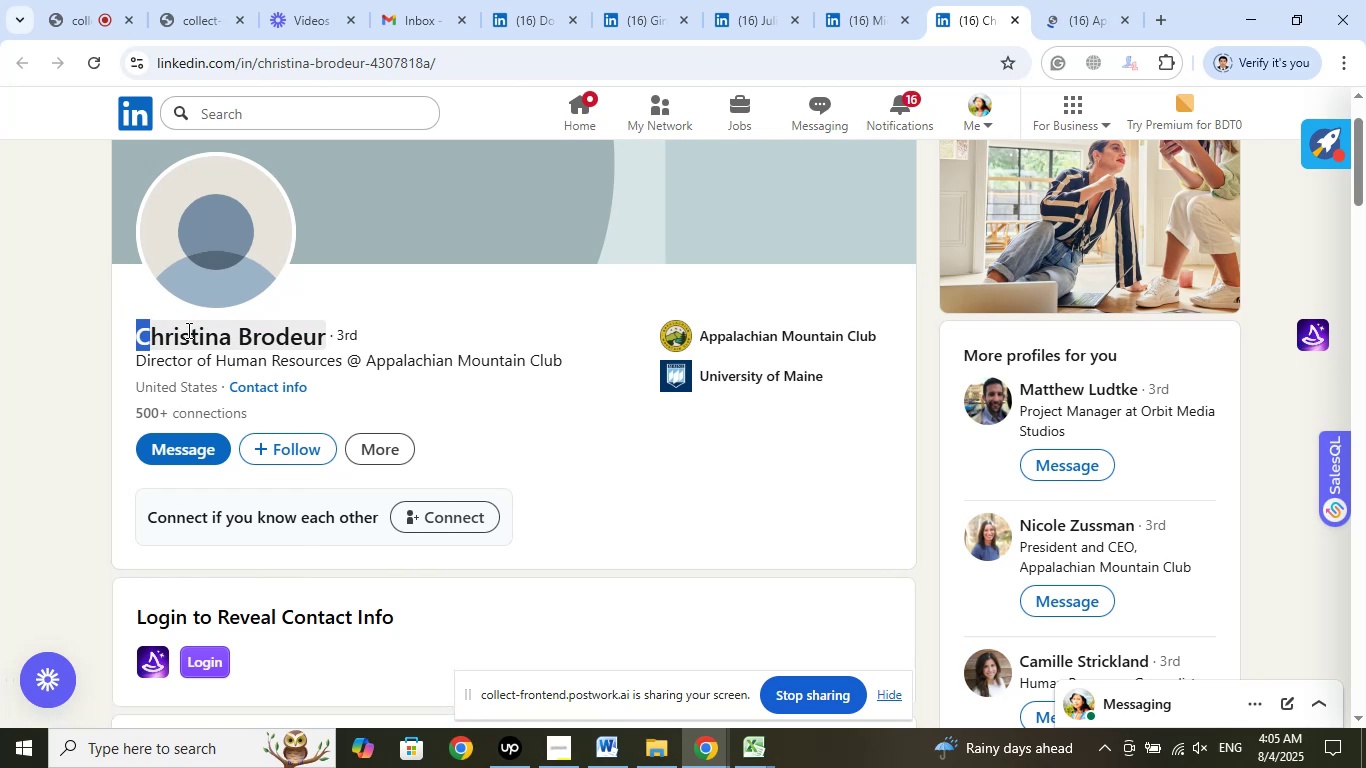 
left_click([751, 765])
 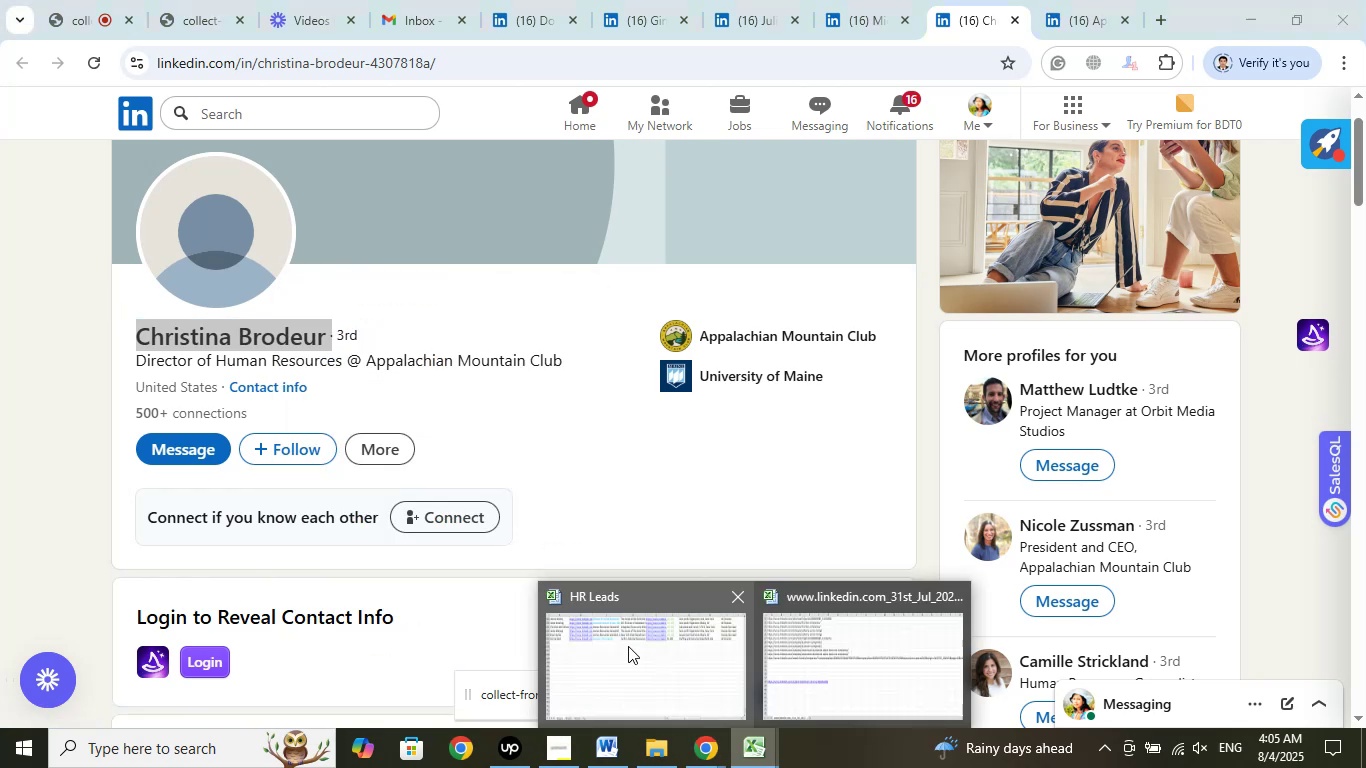 
left_click([621, 643])
 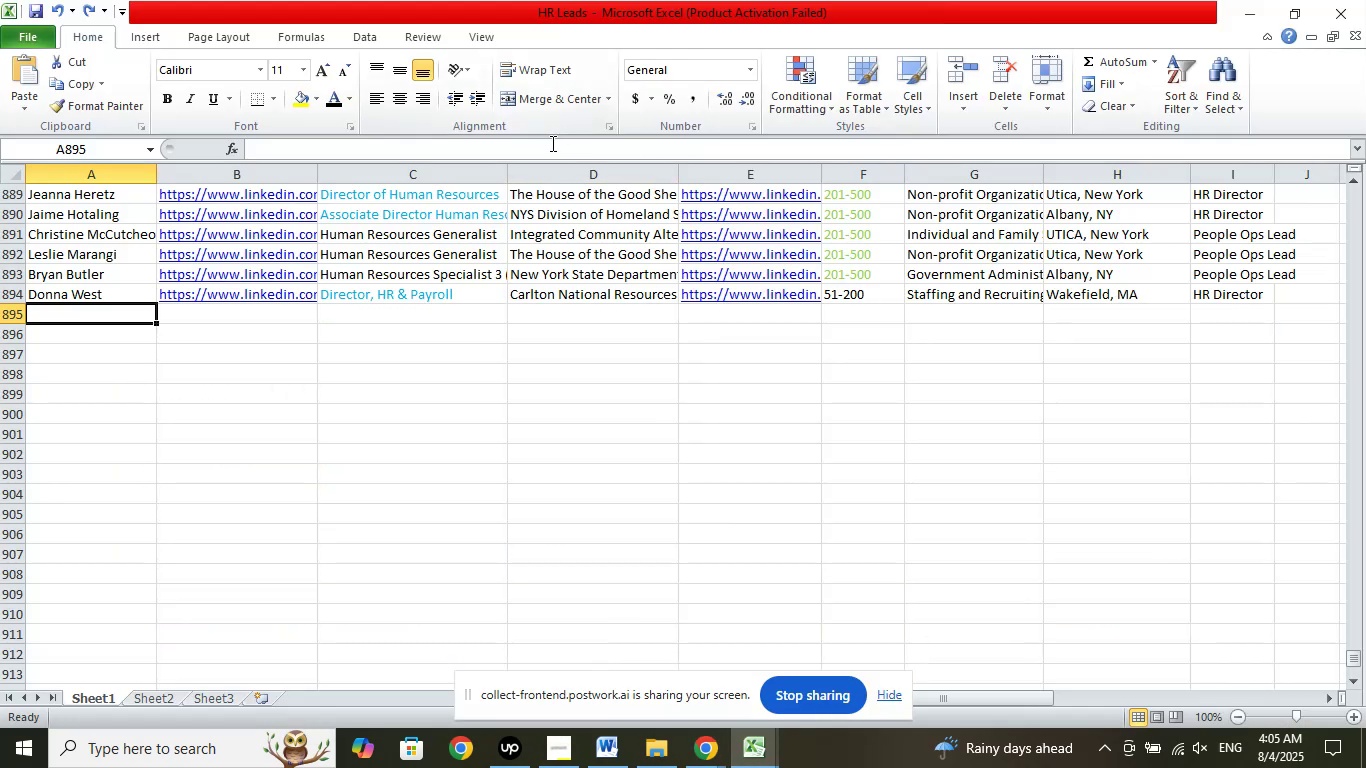 
right_click([558, 147])
 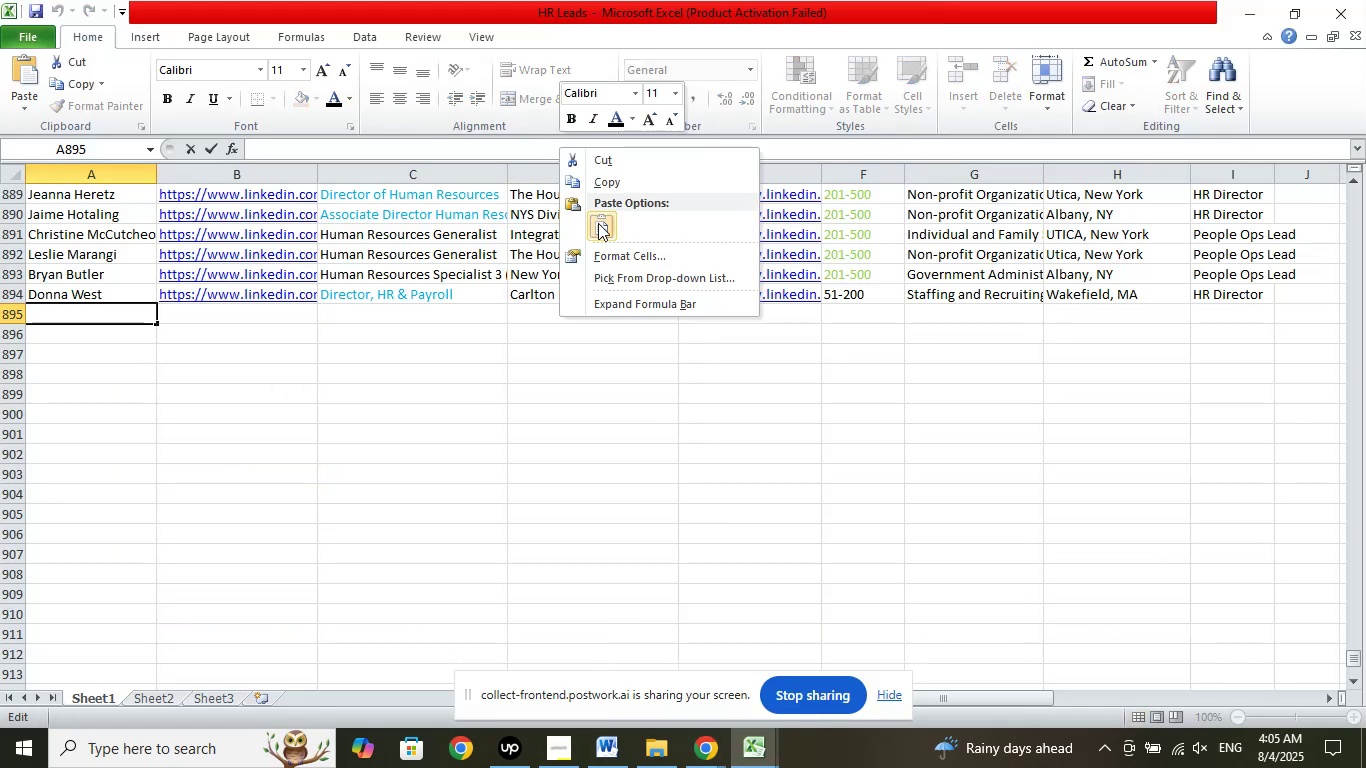 
left_click([598, 223])
 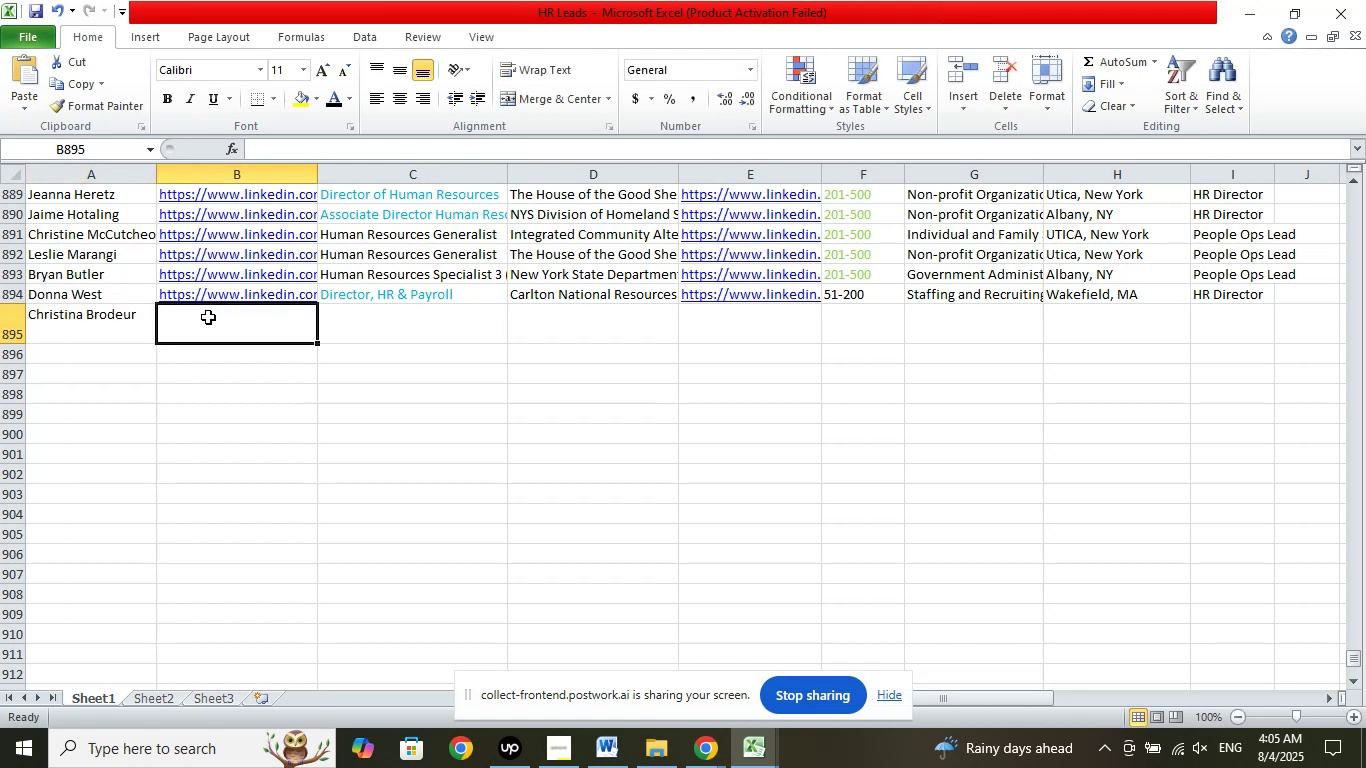 
left_click([131, 315])
 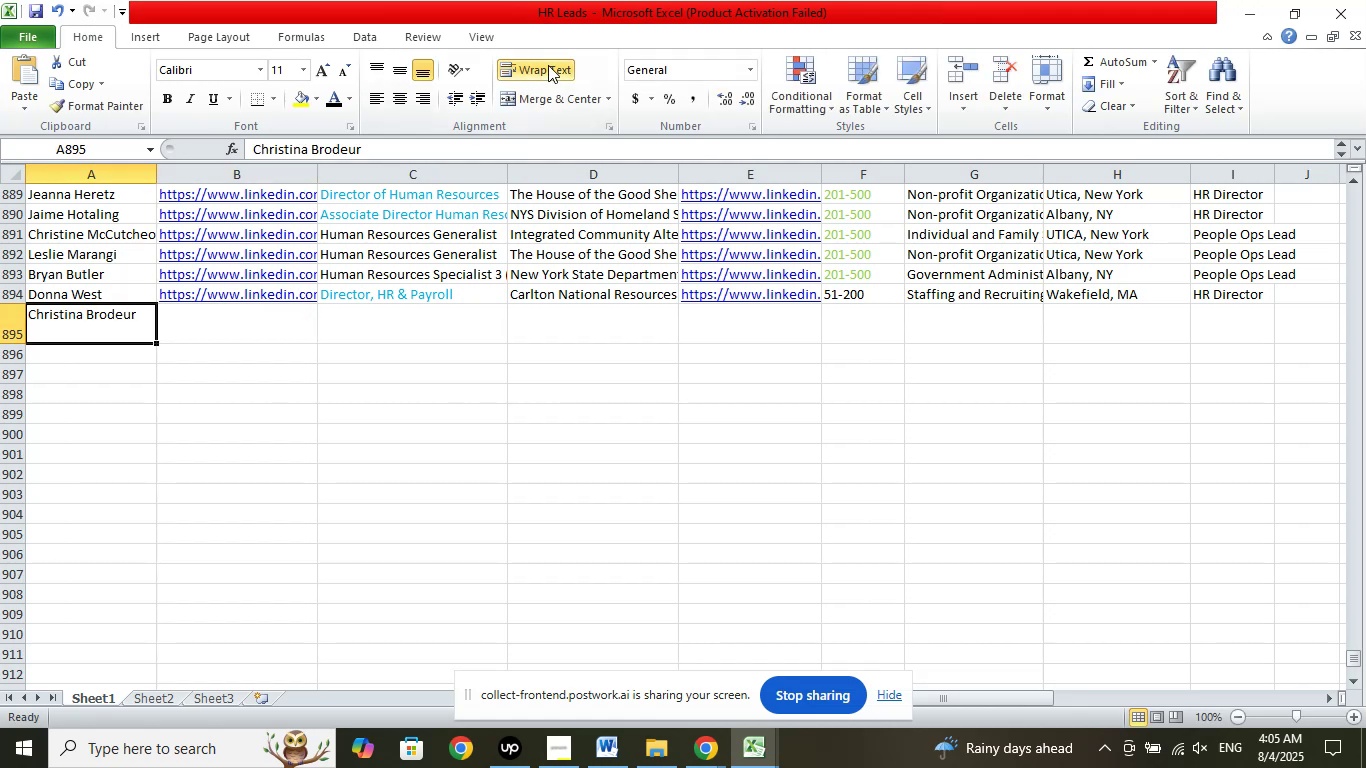 
left_click([551, 63])
 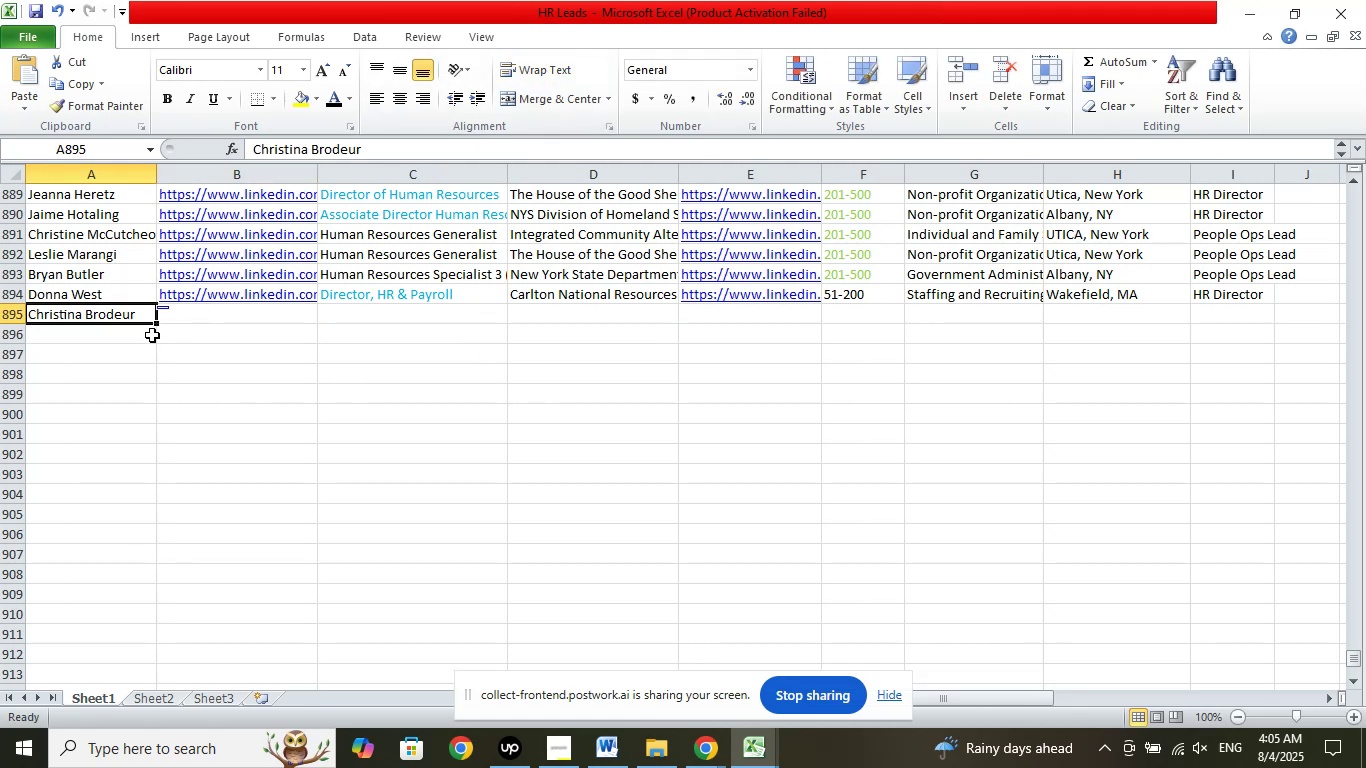 
left_click([152, 335])
 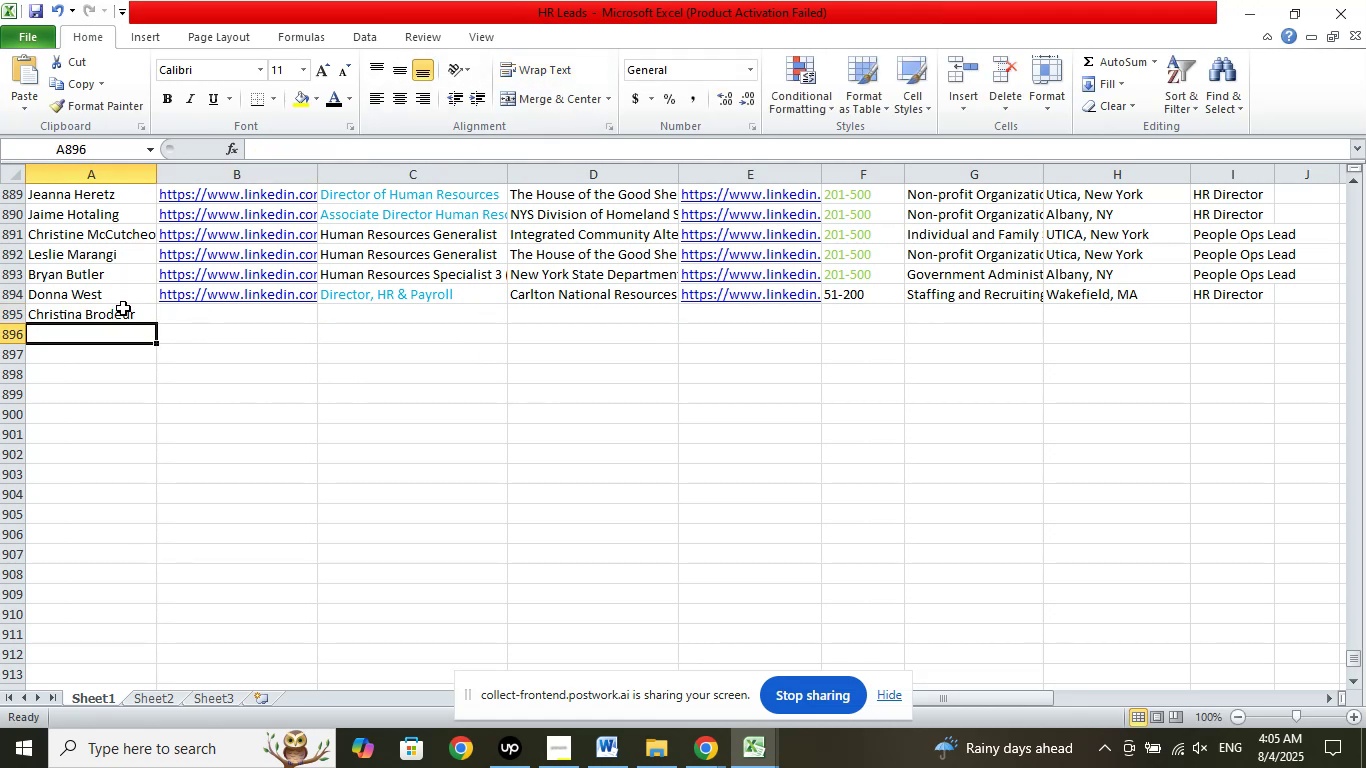 
left_click([123, 308])
 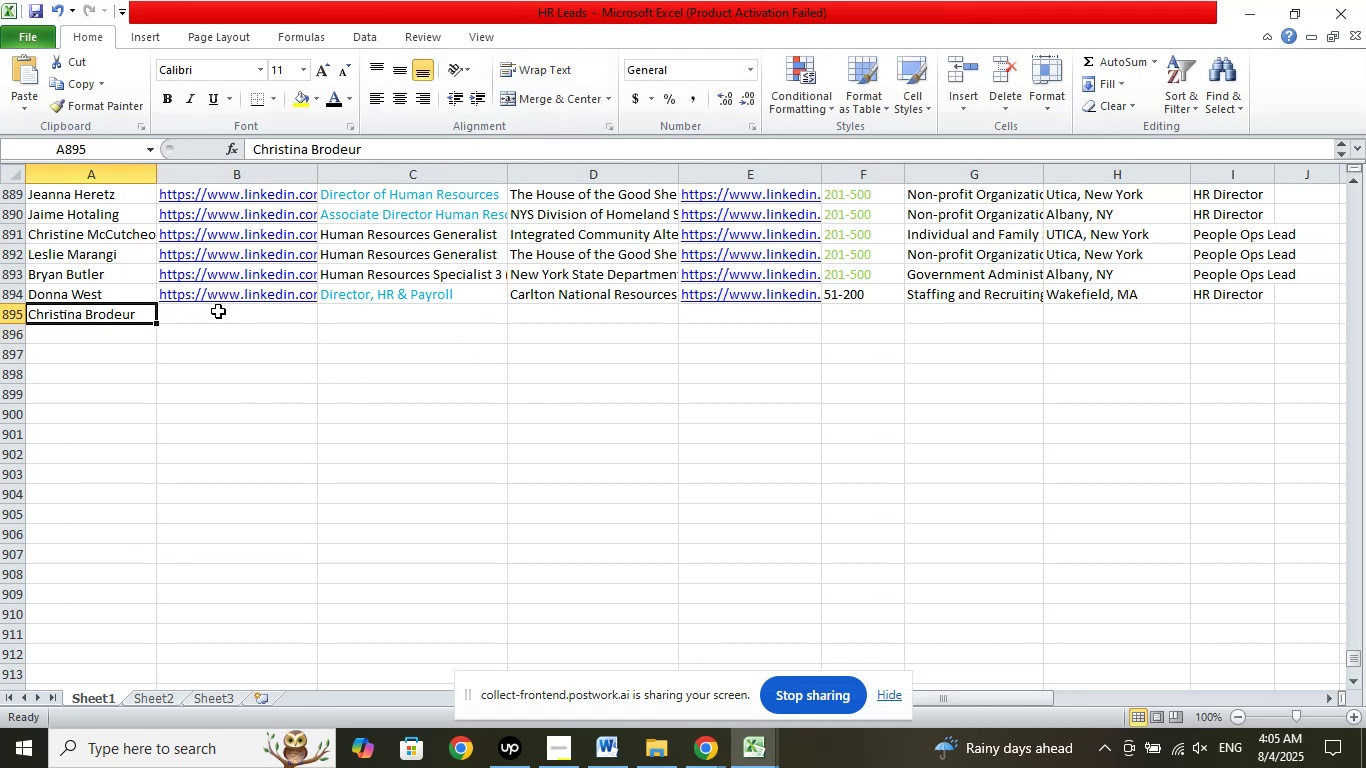 
left_click([218, 311])
 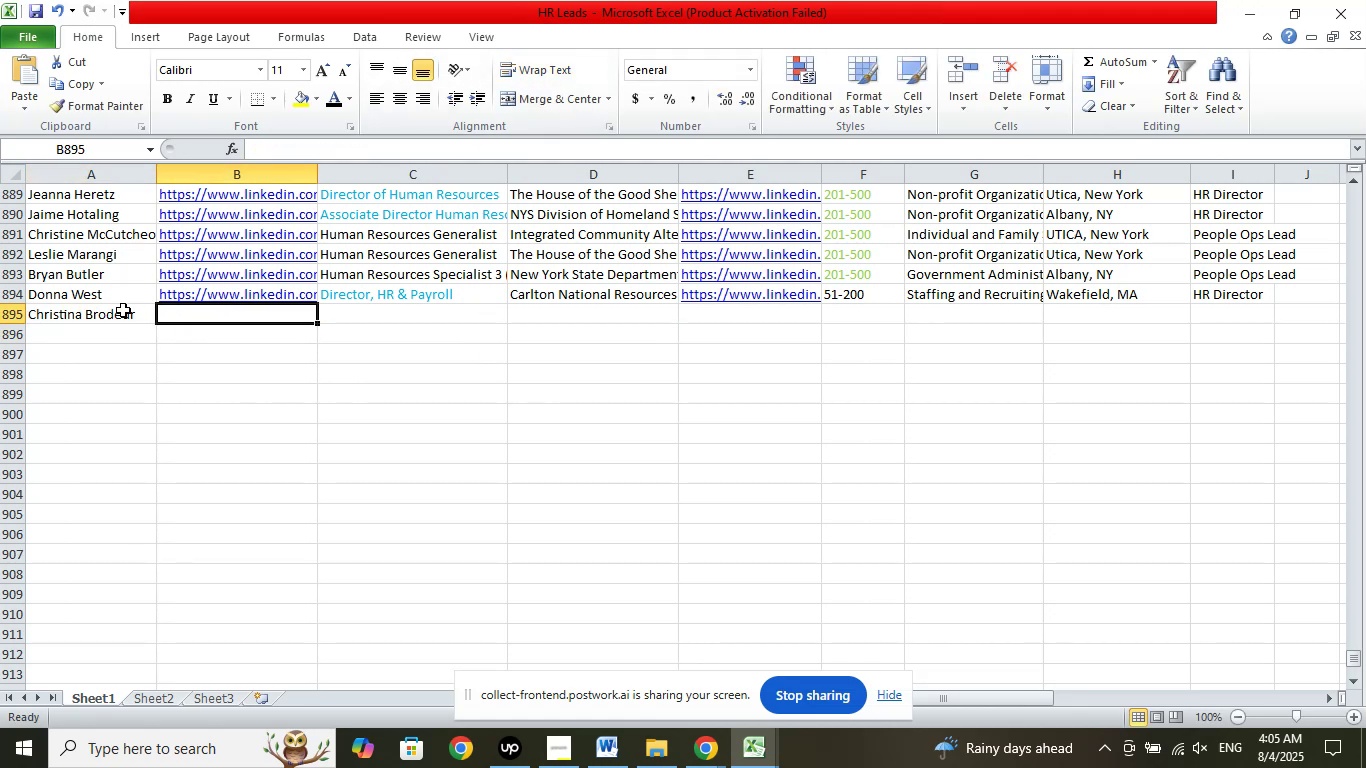 
left_click([123, 310])
 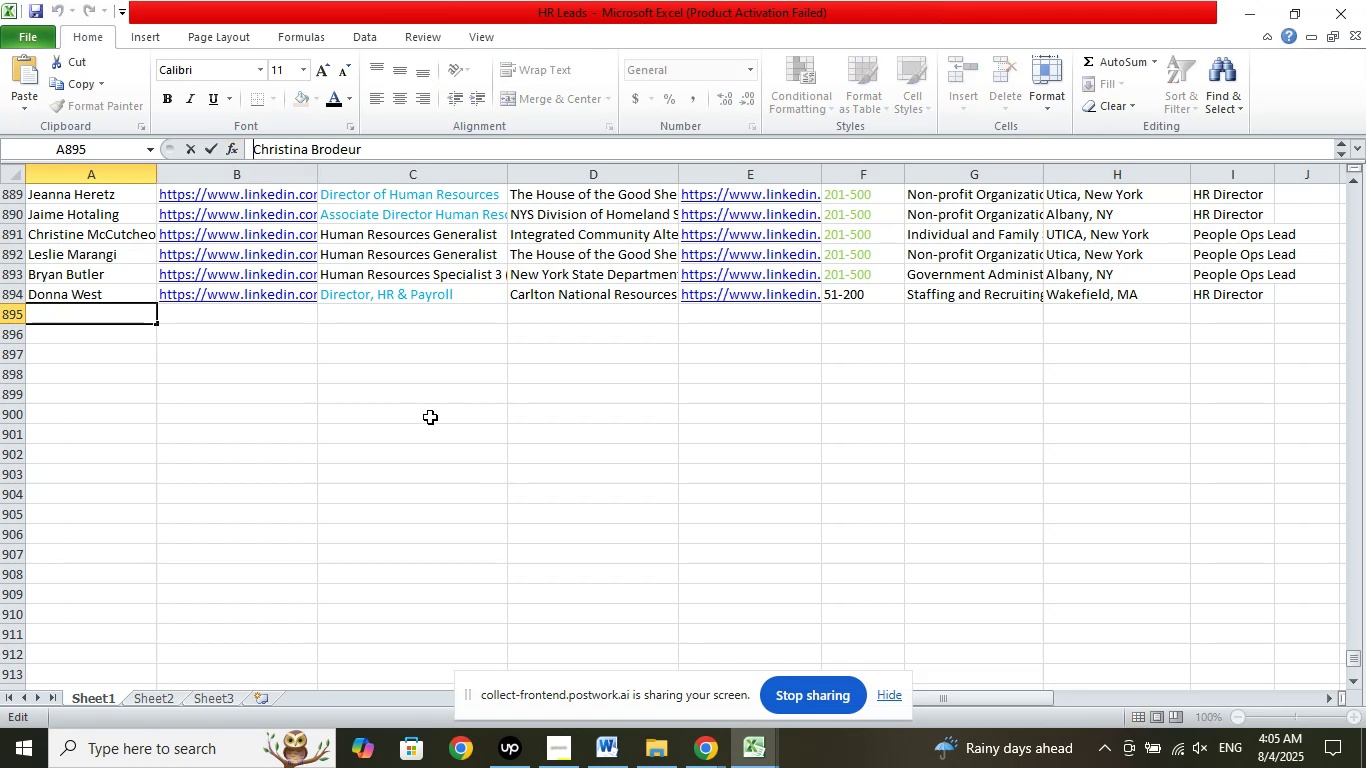 
wait(5.16)
 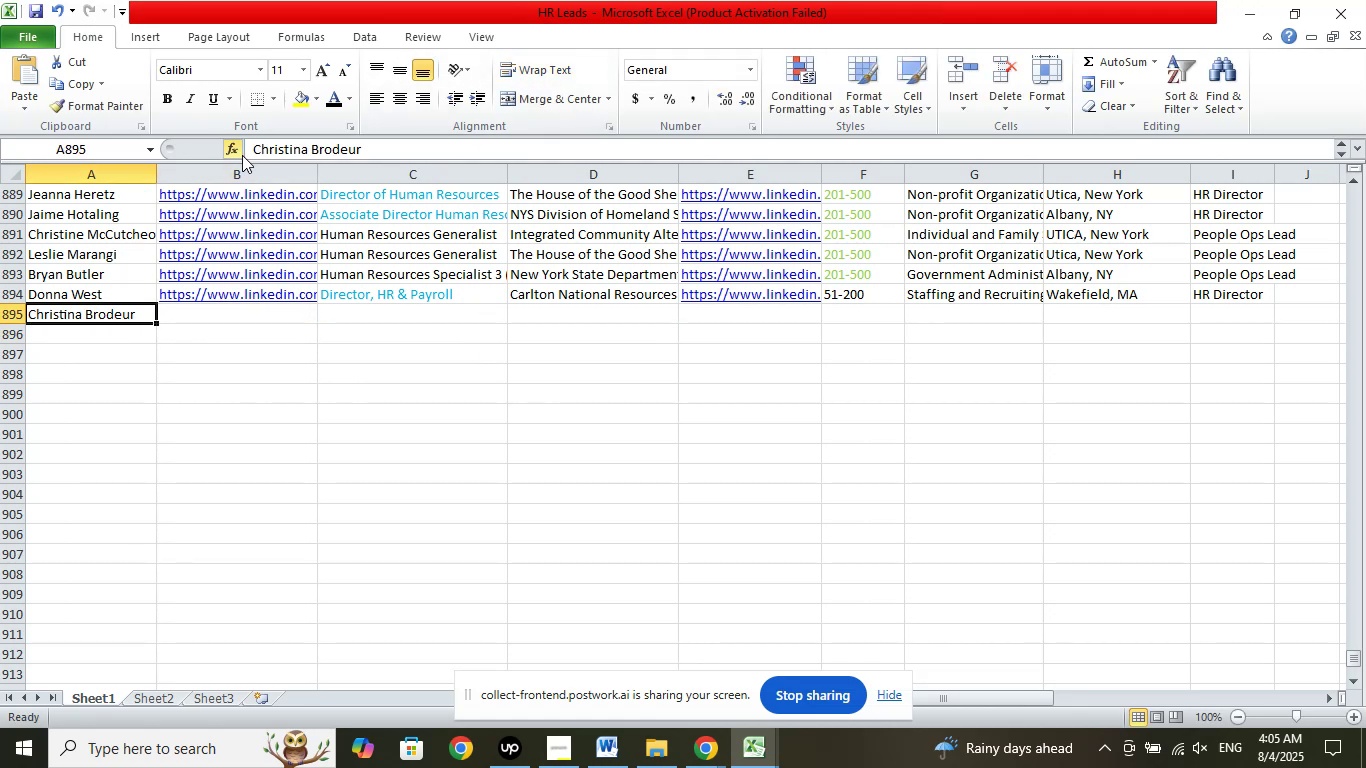 
key(Backspace)
 